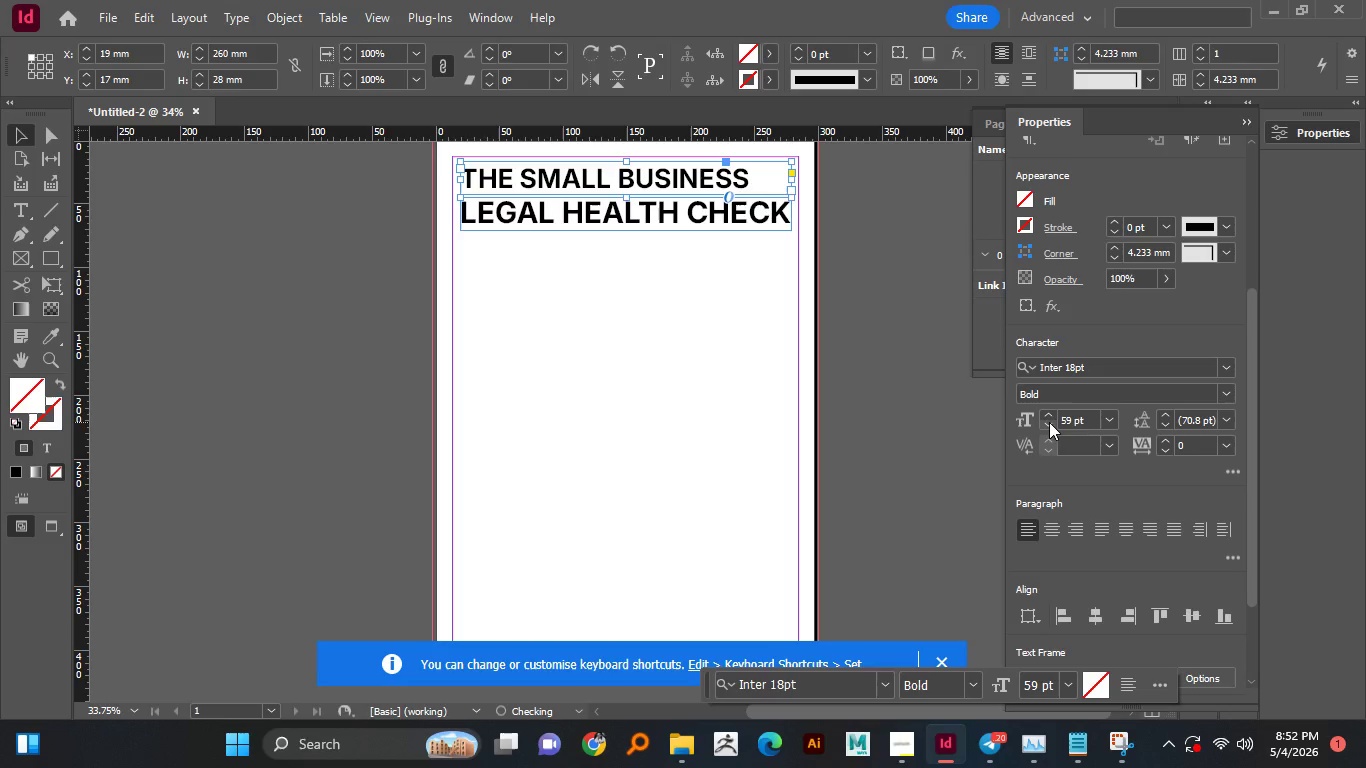 
left_click([1049, 422])
 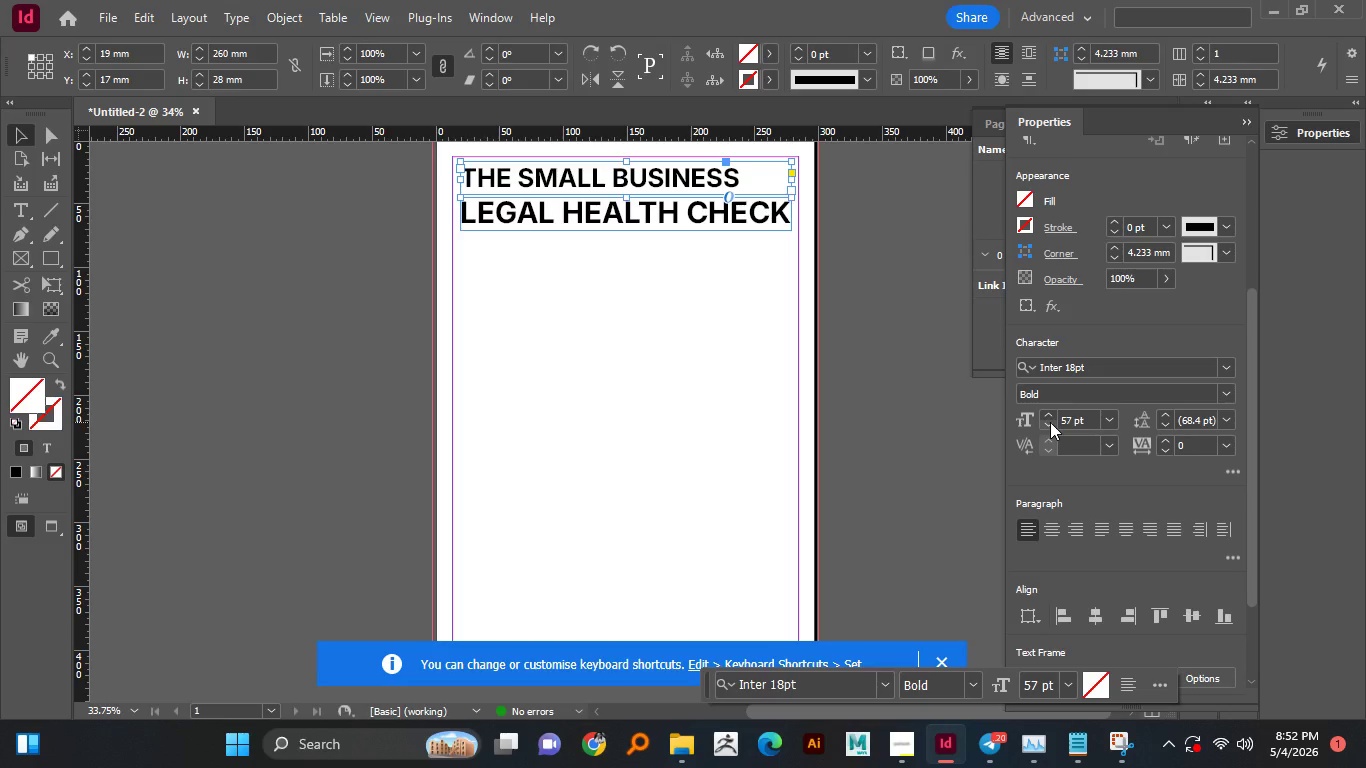 
left_click([1050, 422])
 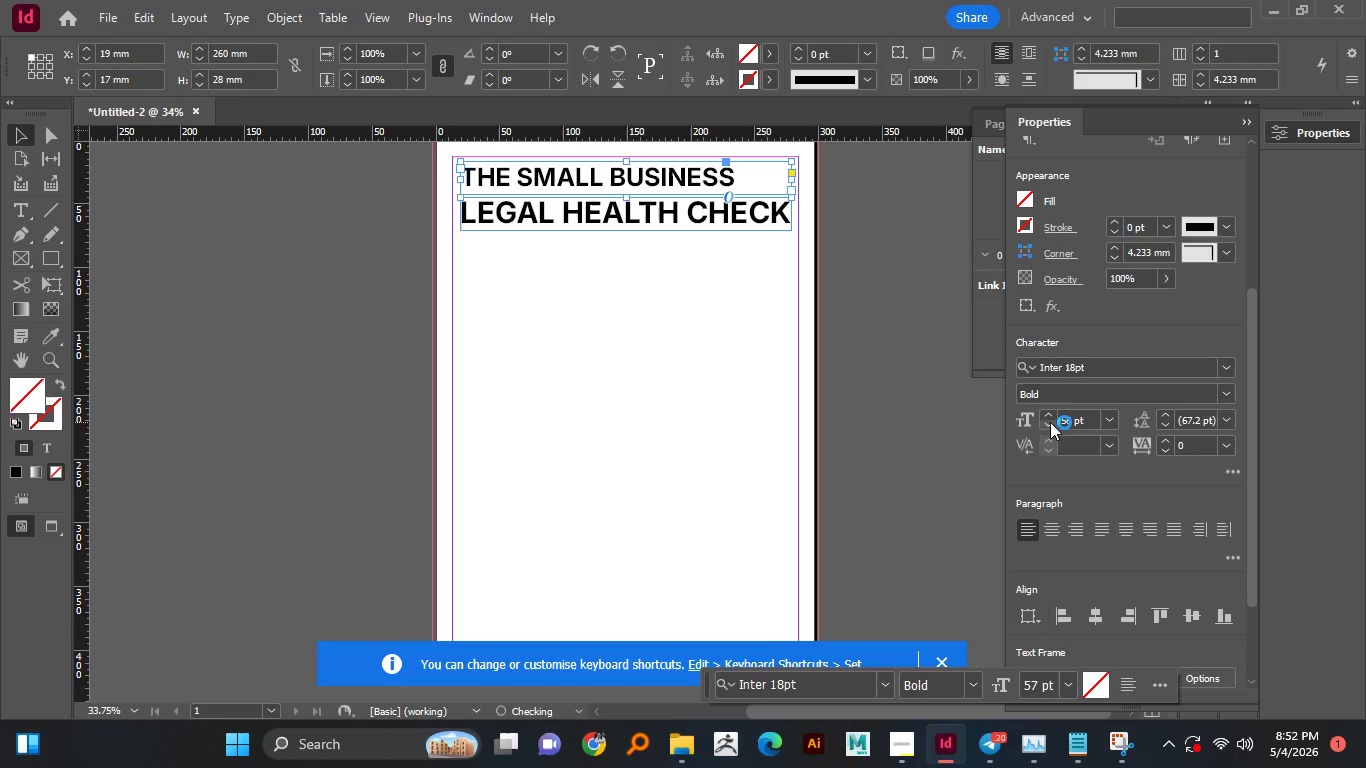 
left_click([1050, 422])
 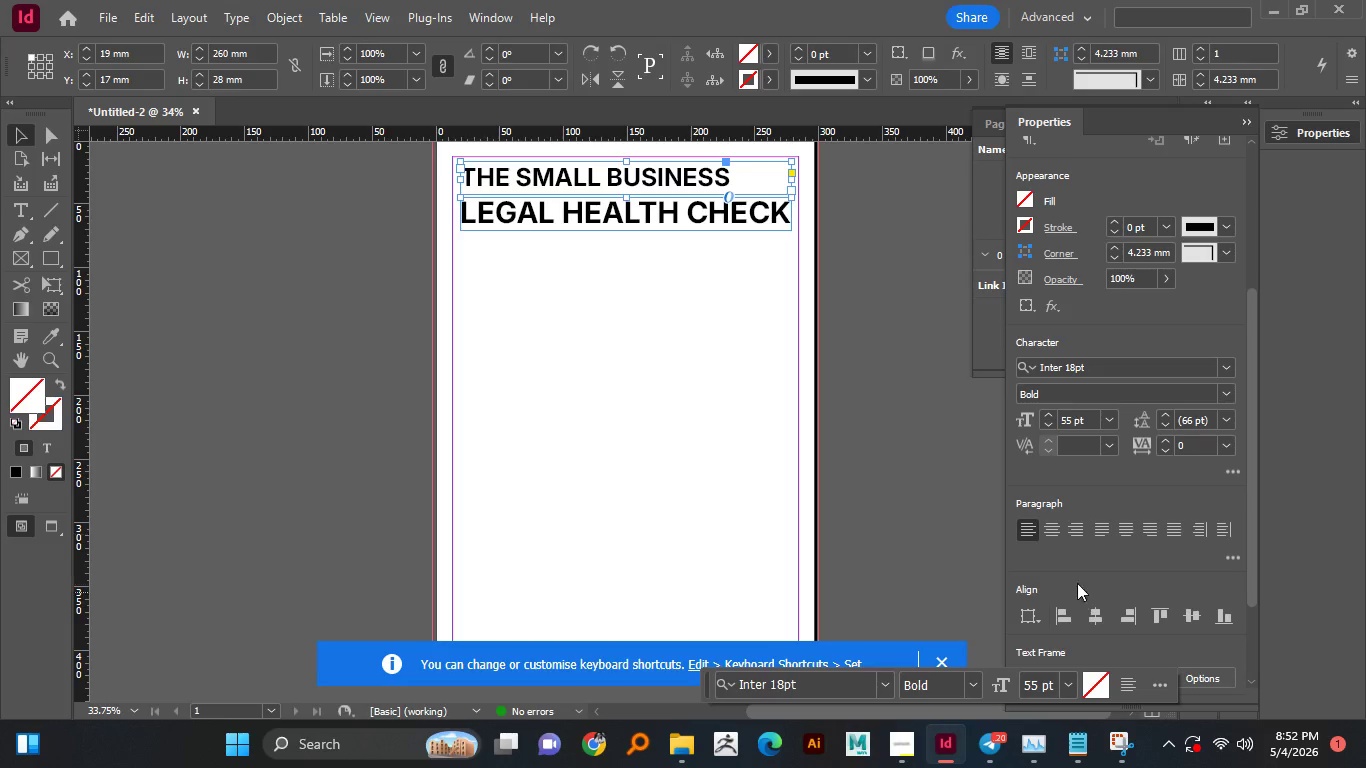 
left_click([1050, 533])
 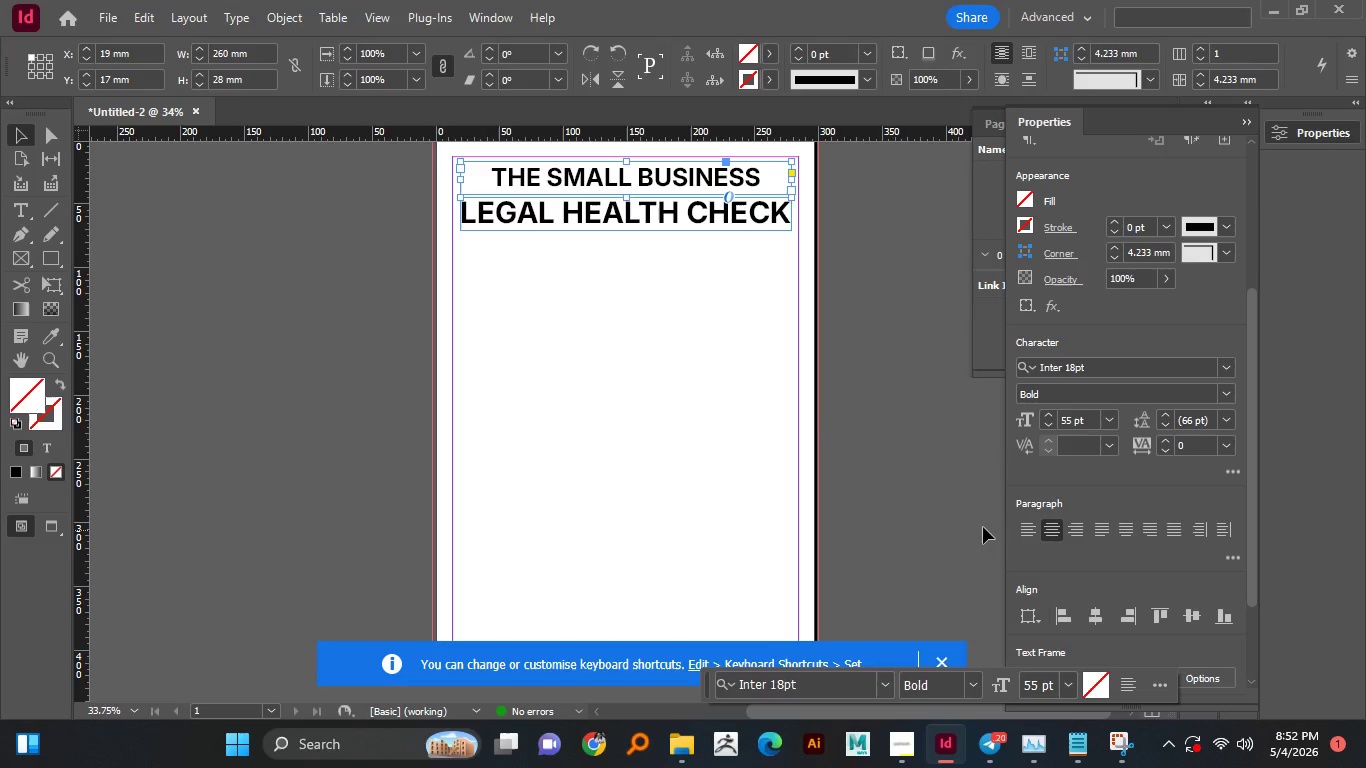 
left_click([756, 286])
 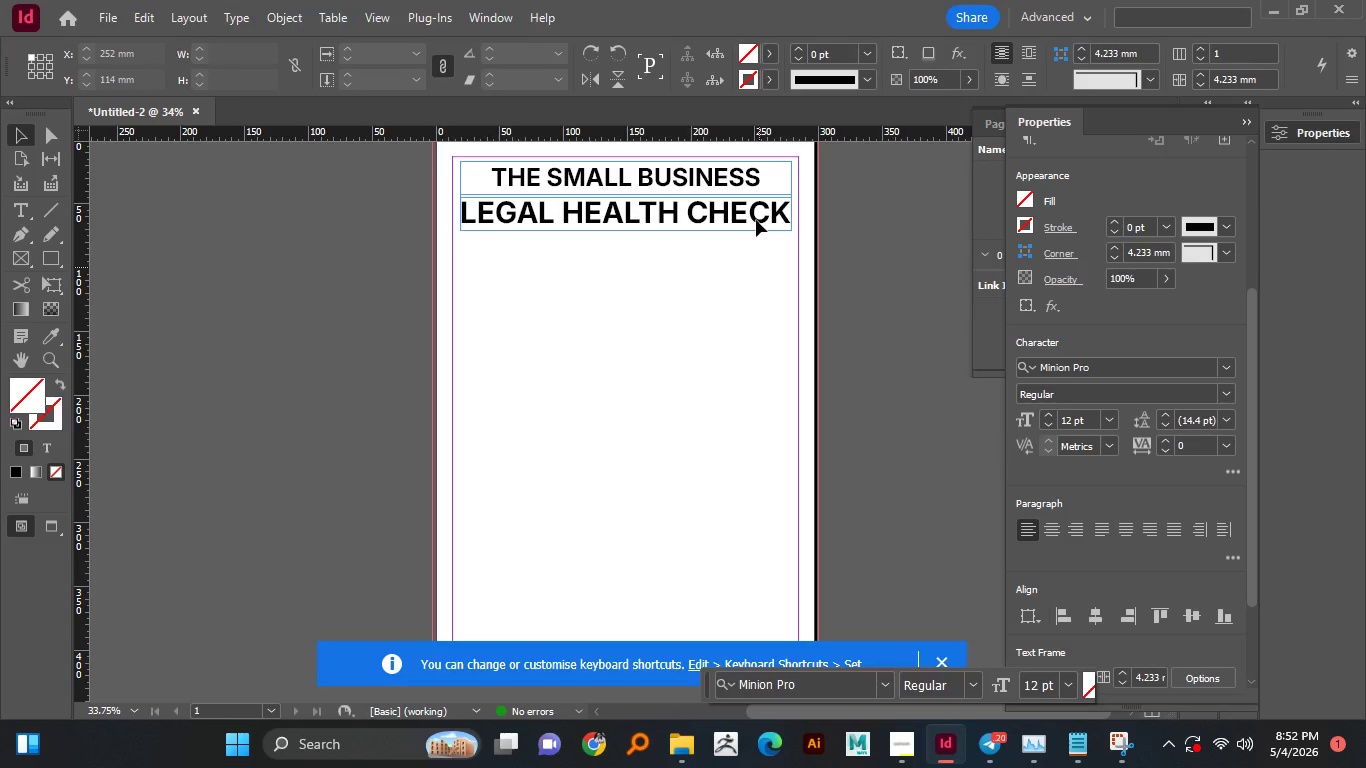 
left_click([756, 218])
 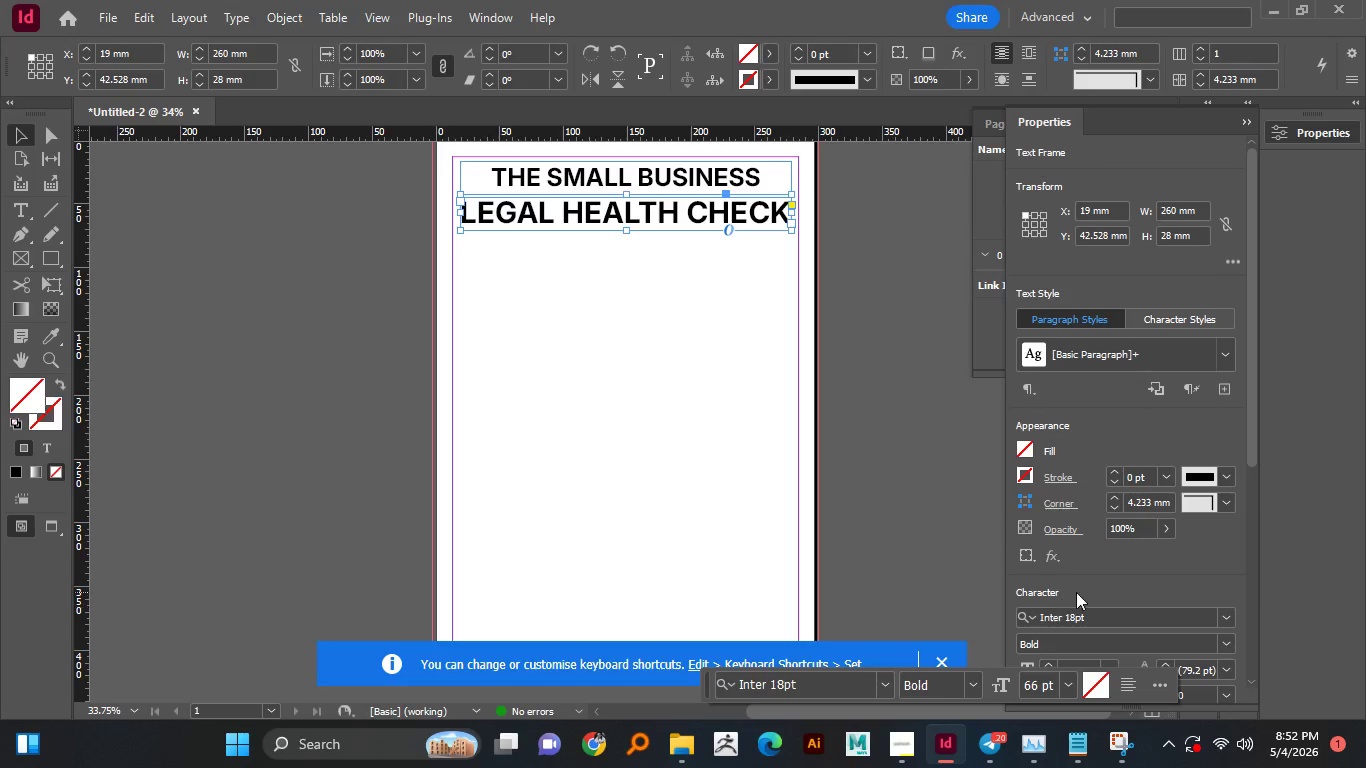 
scroll: coordinate [1149, 580], scroll_direction: down, amount: 2.0
 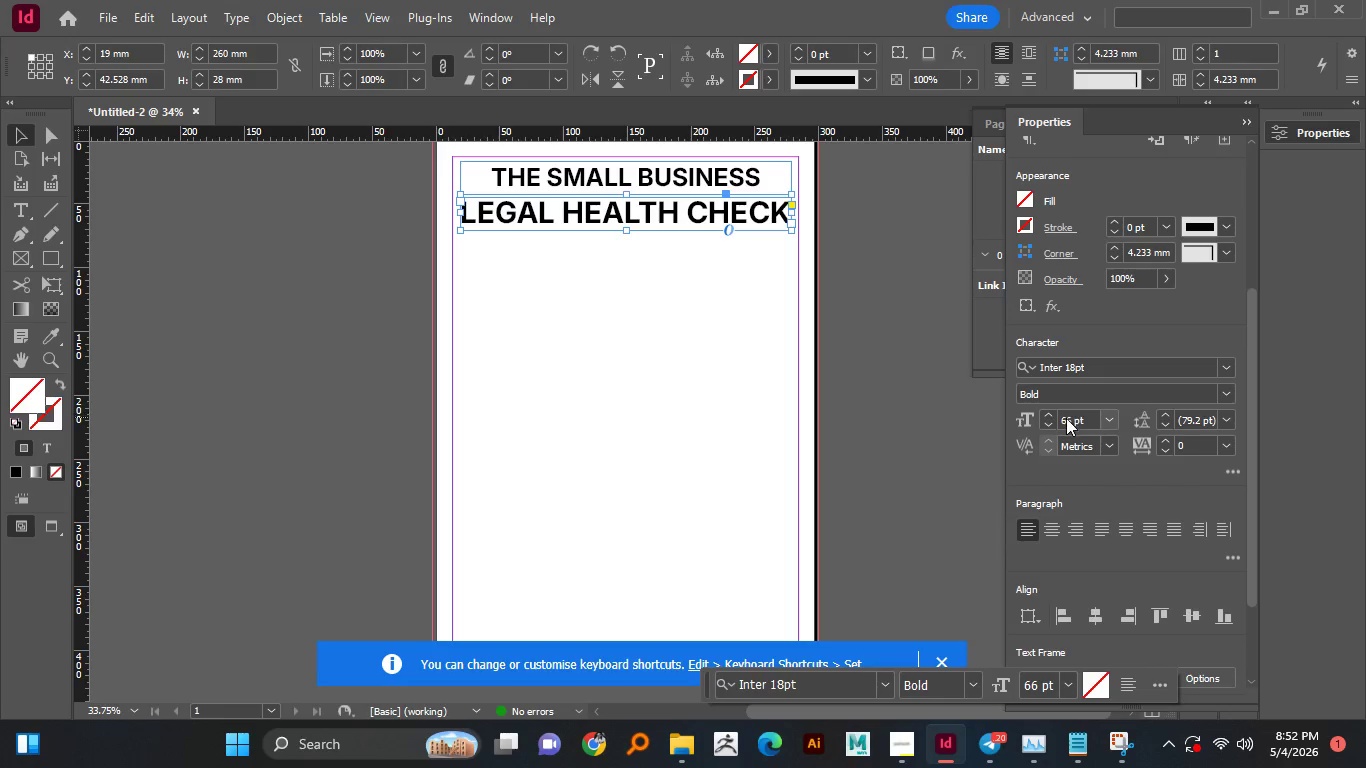 
double_click([1066, 418])
 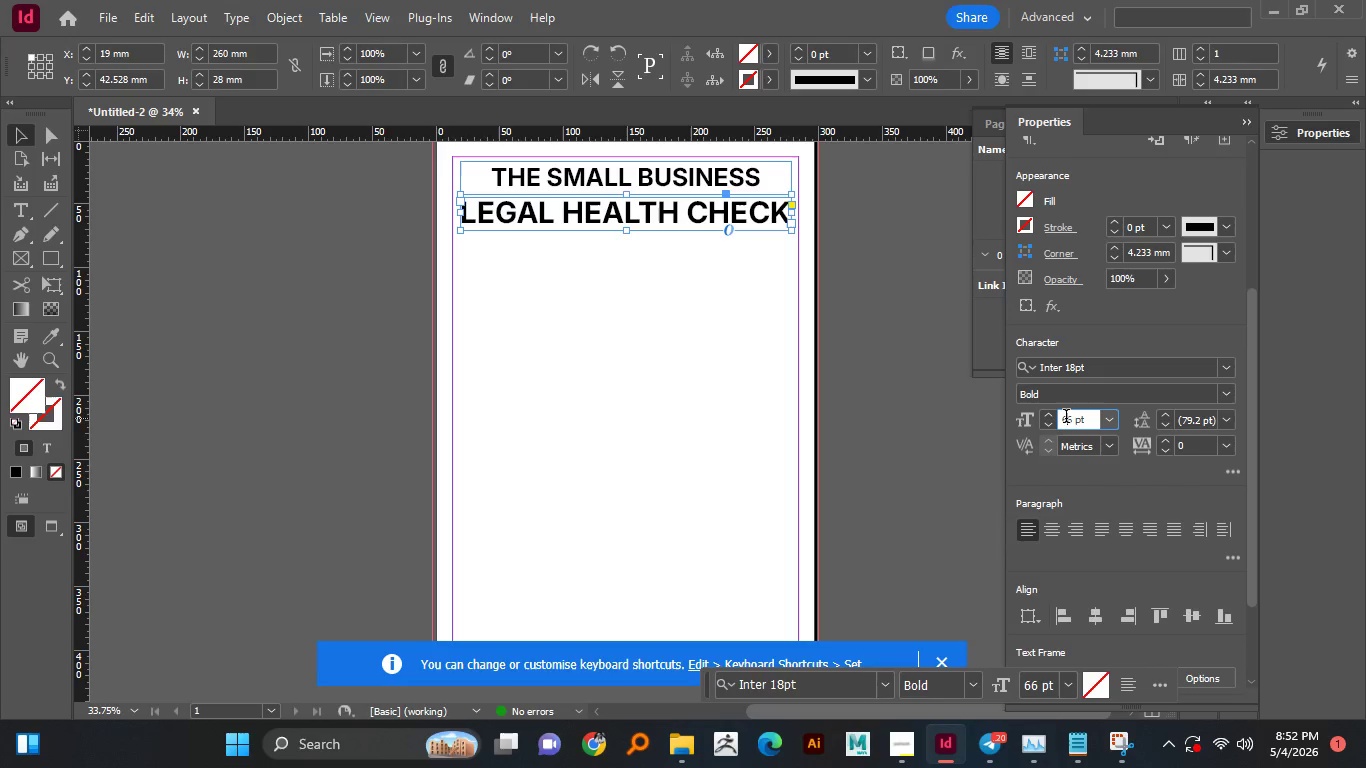 
triple_click([1066, 418])
 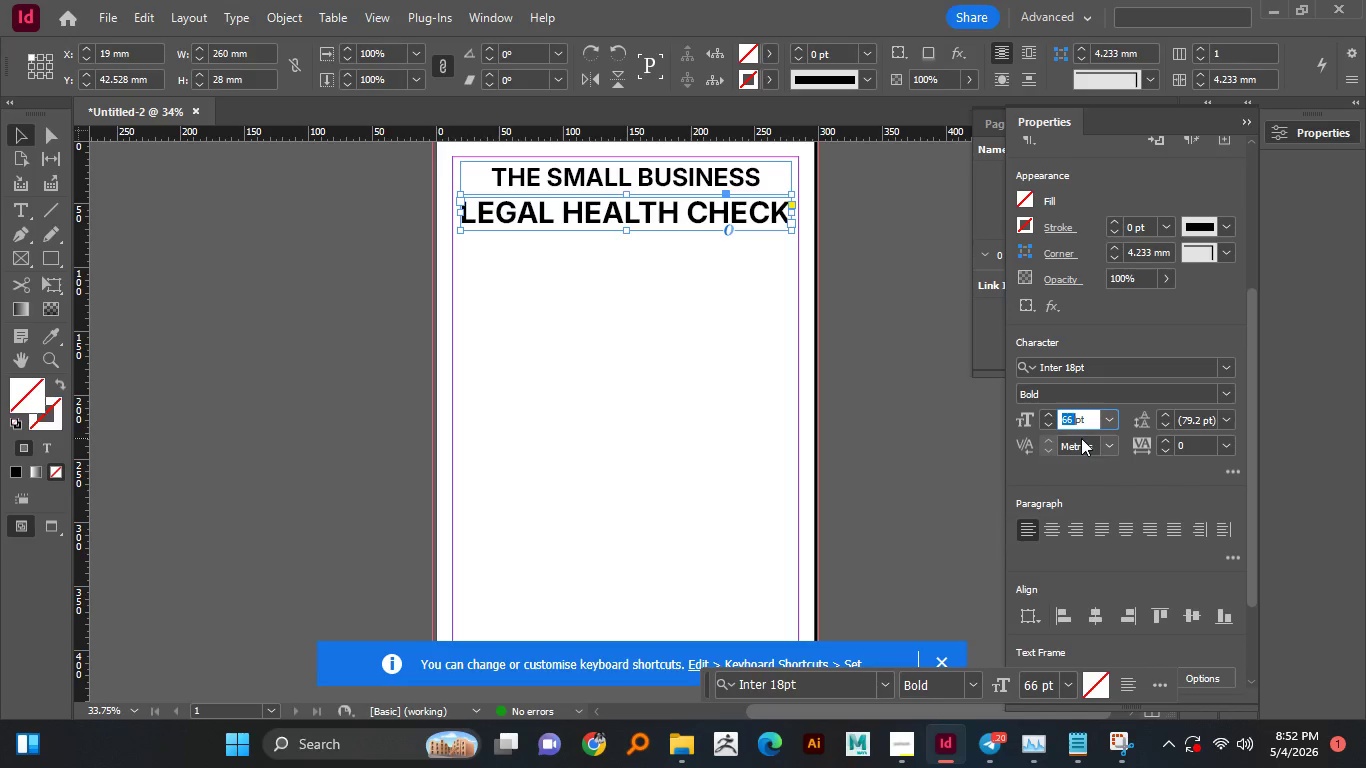 
key(Numpad5)
 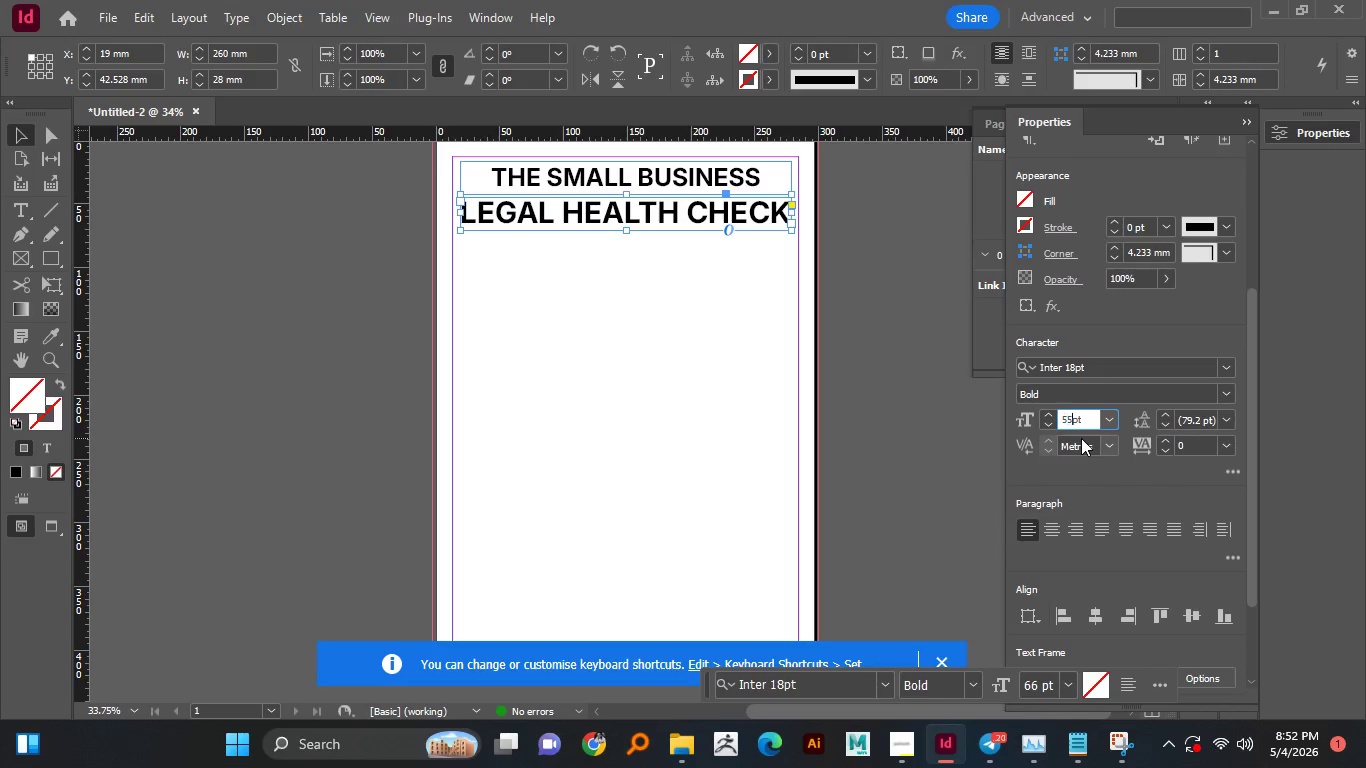 
key(Numpad5)
 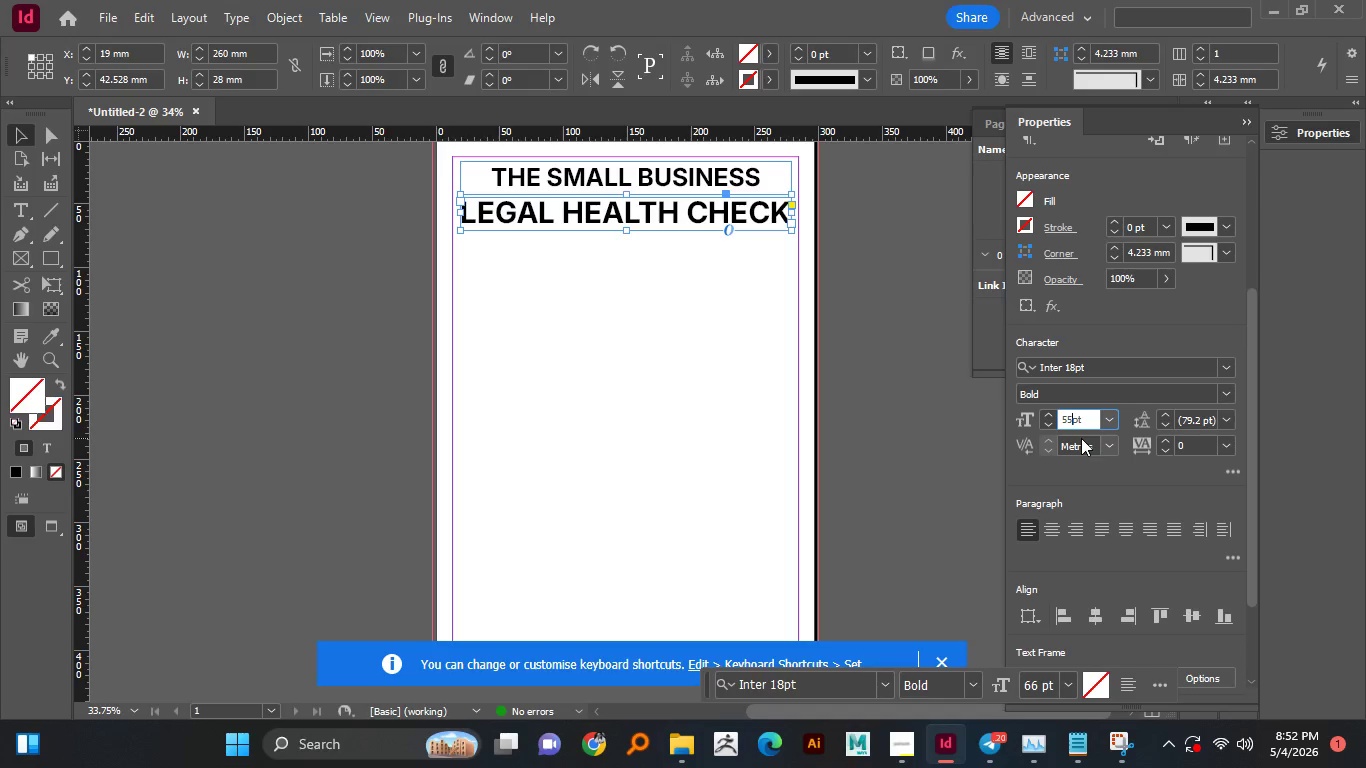 
key(NumpadEnter)
 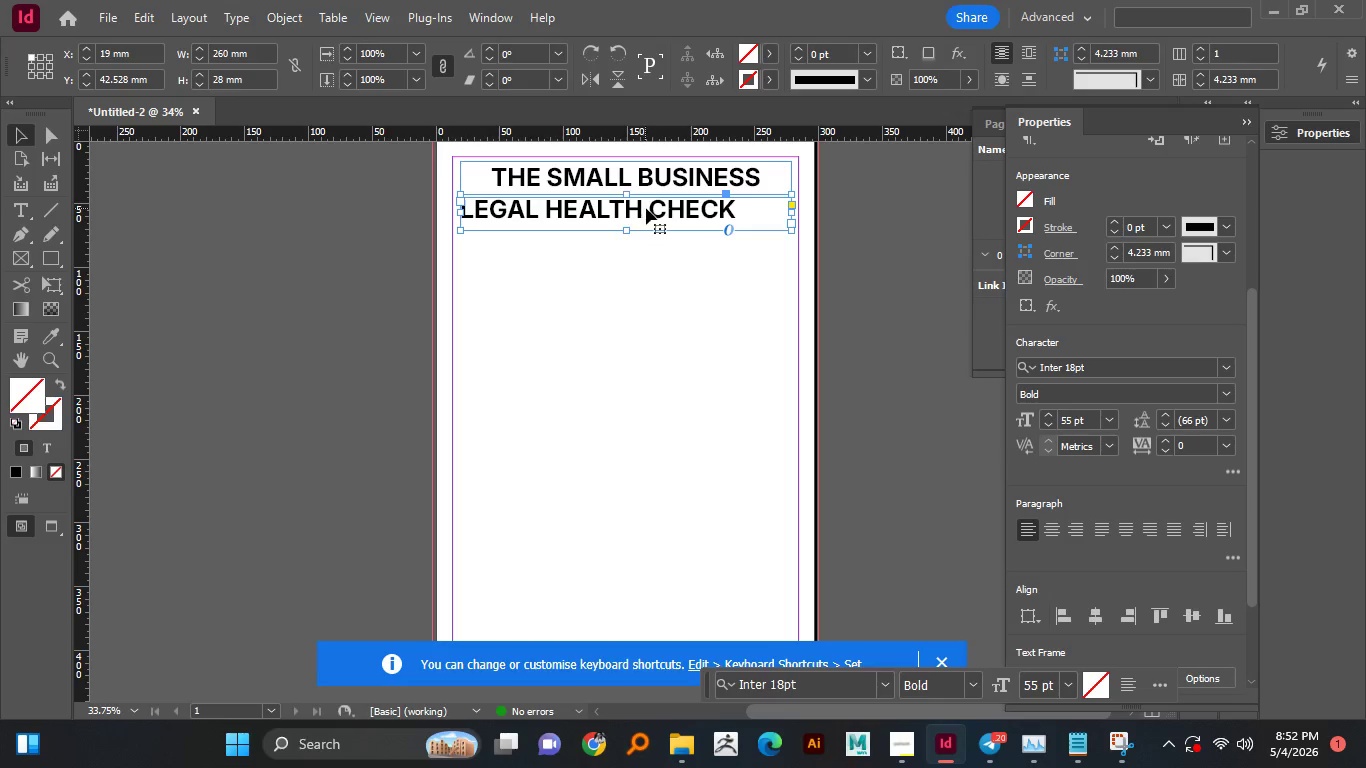 
left_click_drag(start_coordinate=[647, 208], to_coordinate=[663, 206])
 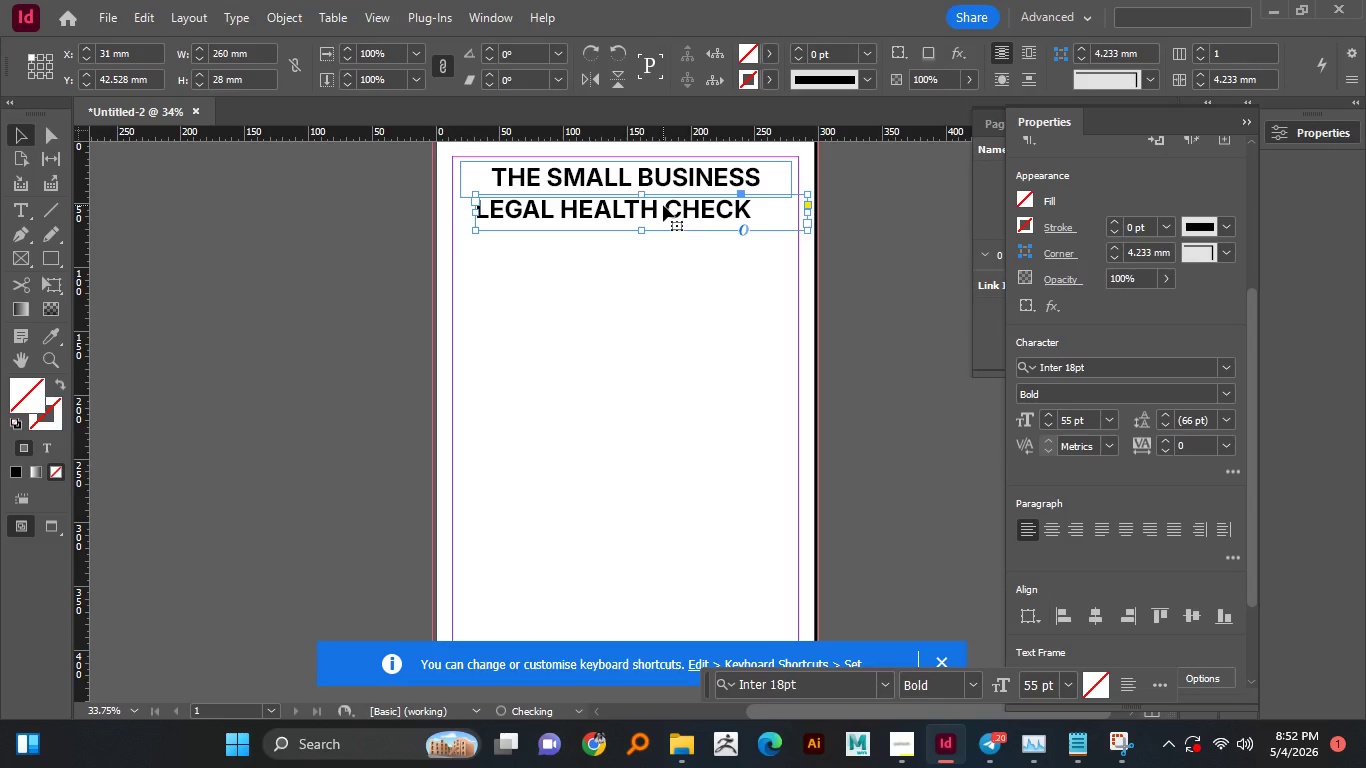 
hold_key(key=ShiftLeft, duration=1.17)
 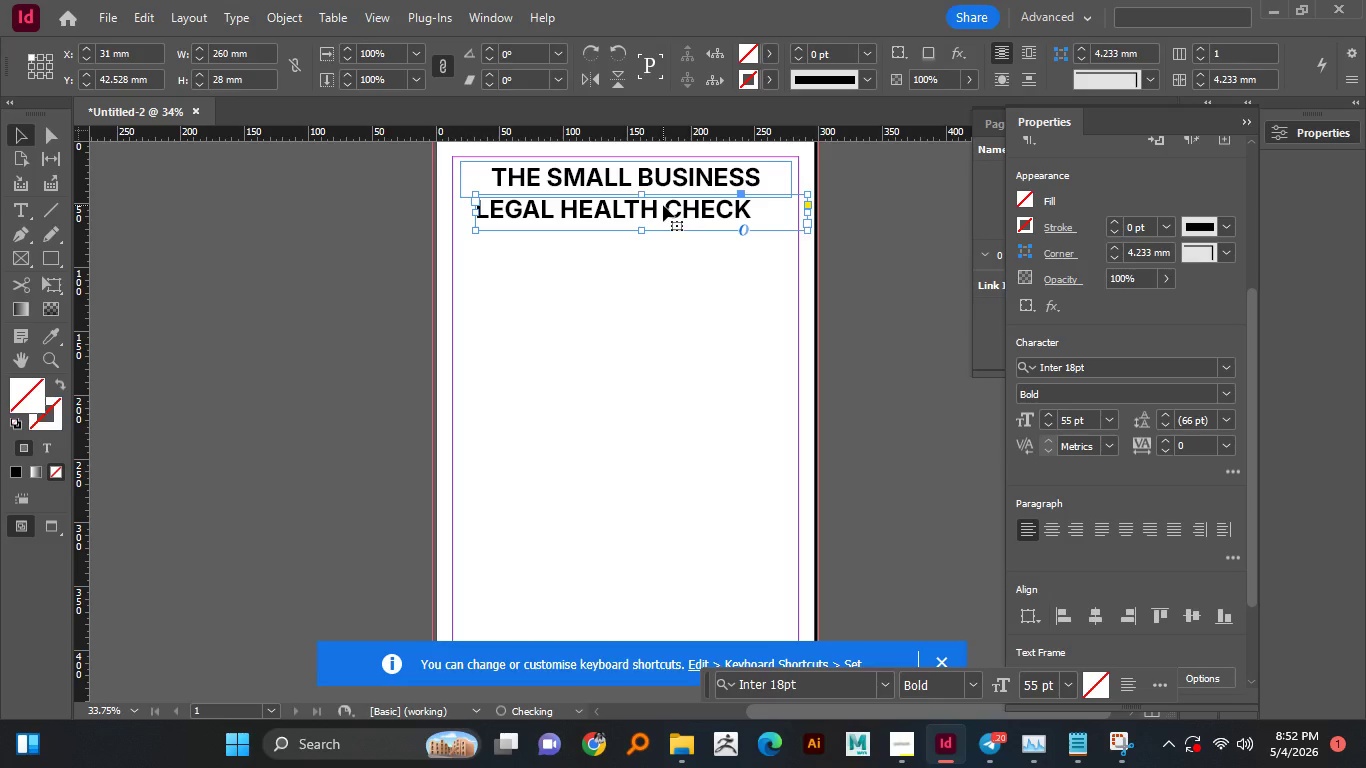 
left_click_drag(start_coordinate=[663, 205], to_coordinate=[669, 204])
 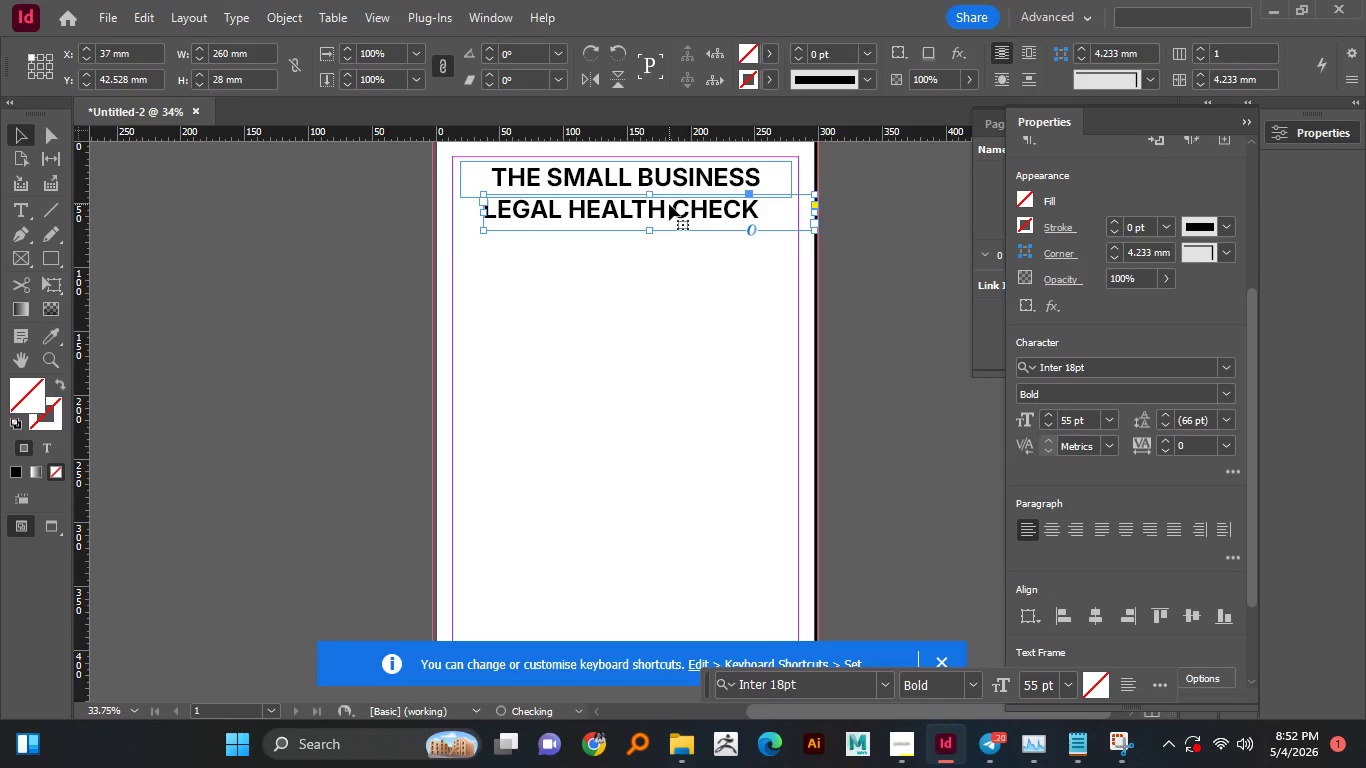 
hold_key(key=ShiftLeft, duration=0.34)
 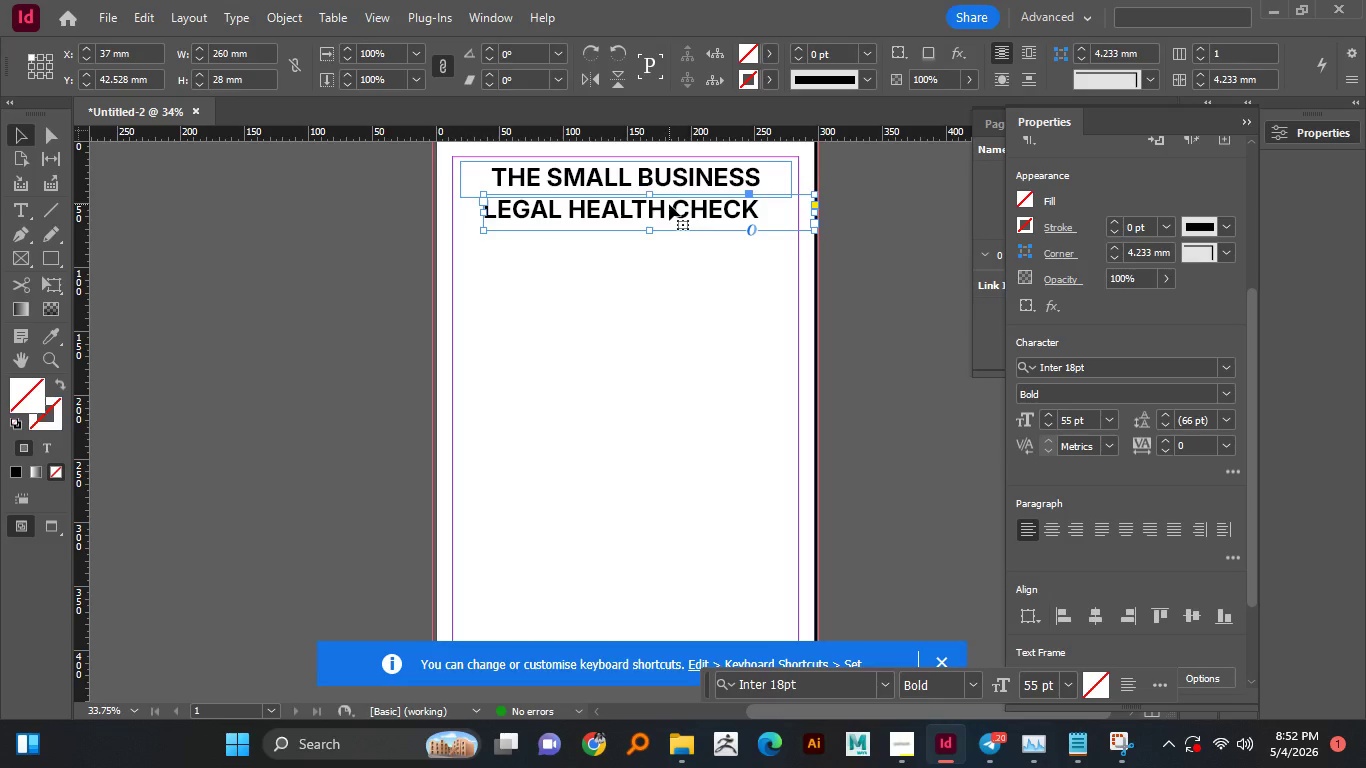 
left_click_drag(start_coordinate=[669, 204], to_coordinate=[677, 203])
 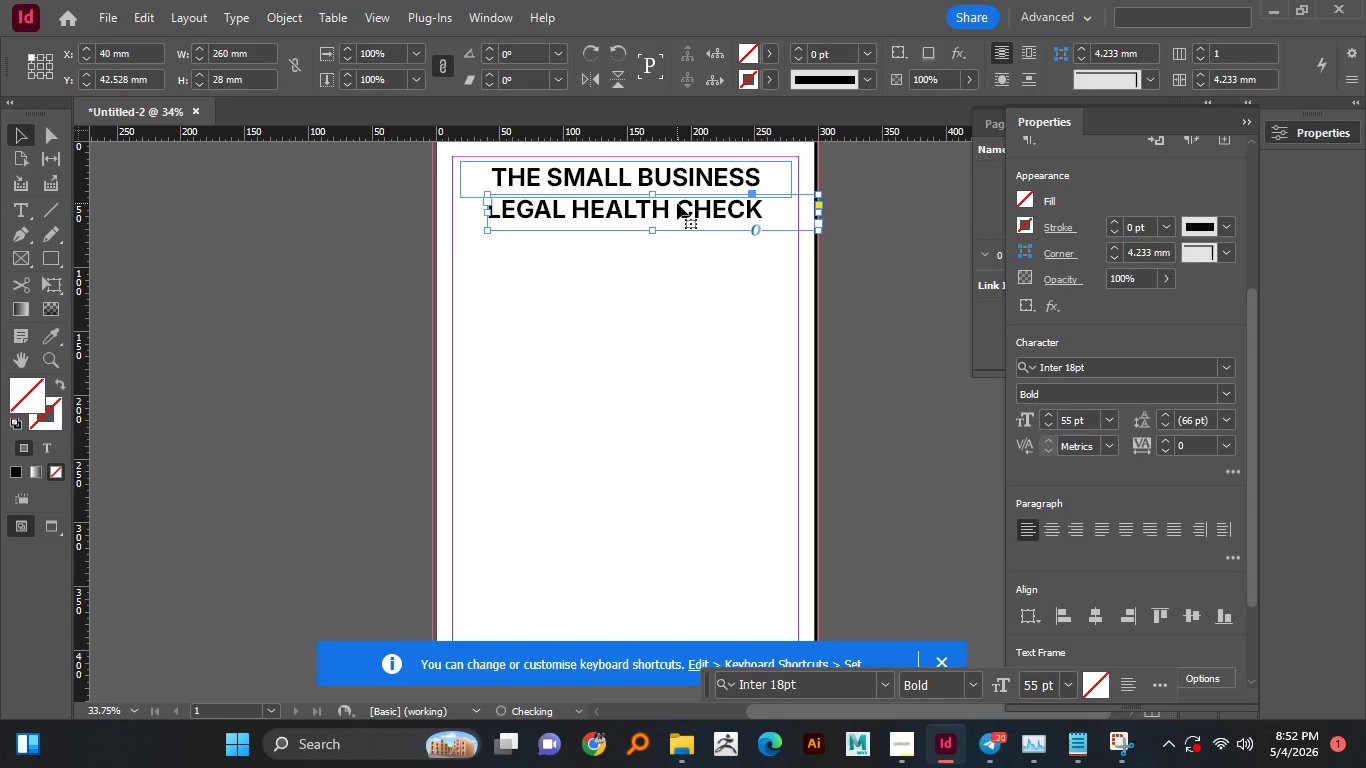 
hold_key(key=ShiftLeft, duration=0.77)
 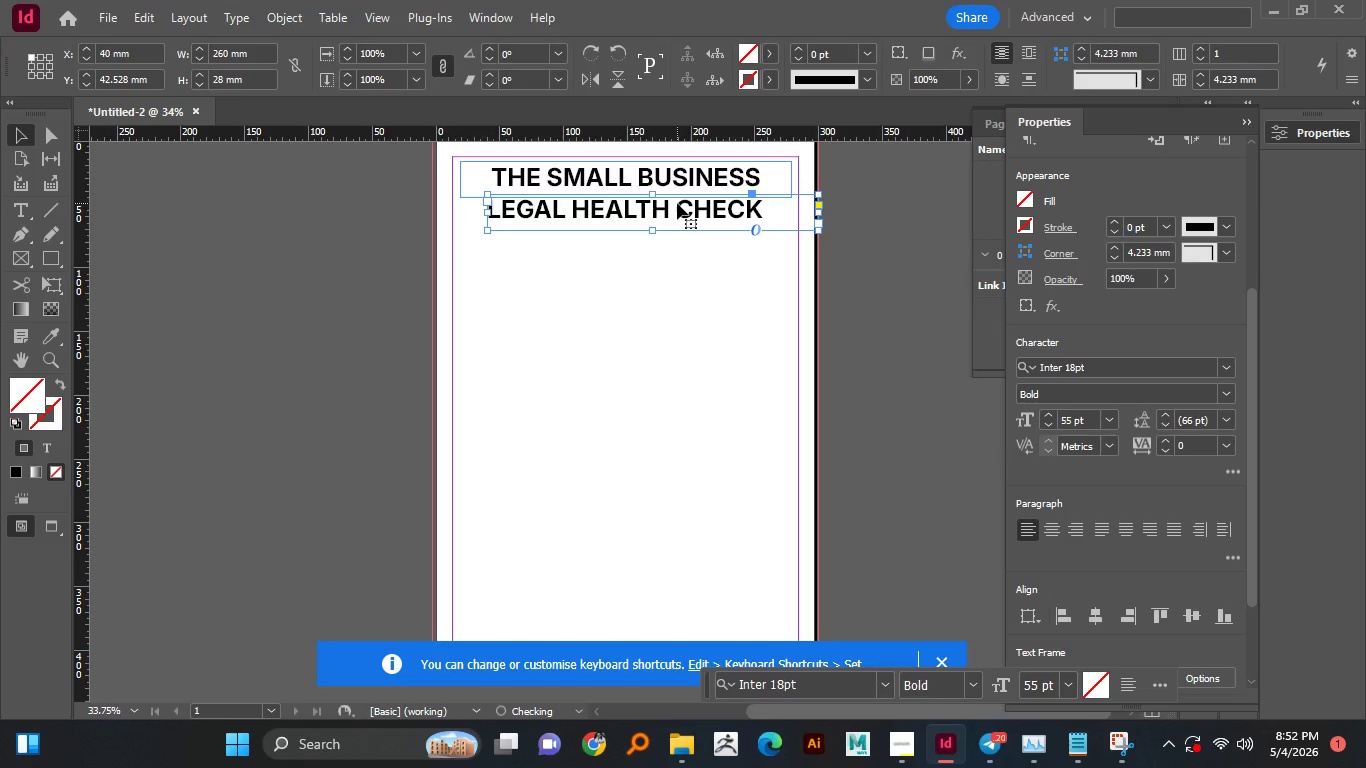 
left_click_drag(start_coordinate=[677, 203], to_coordinate=[682, 203])
 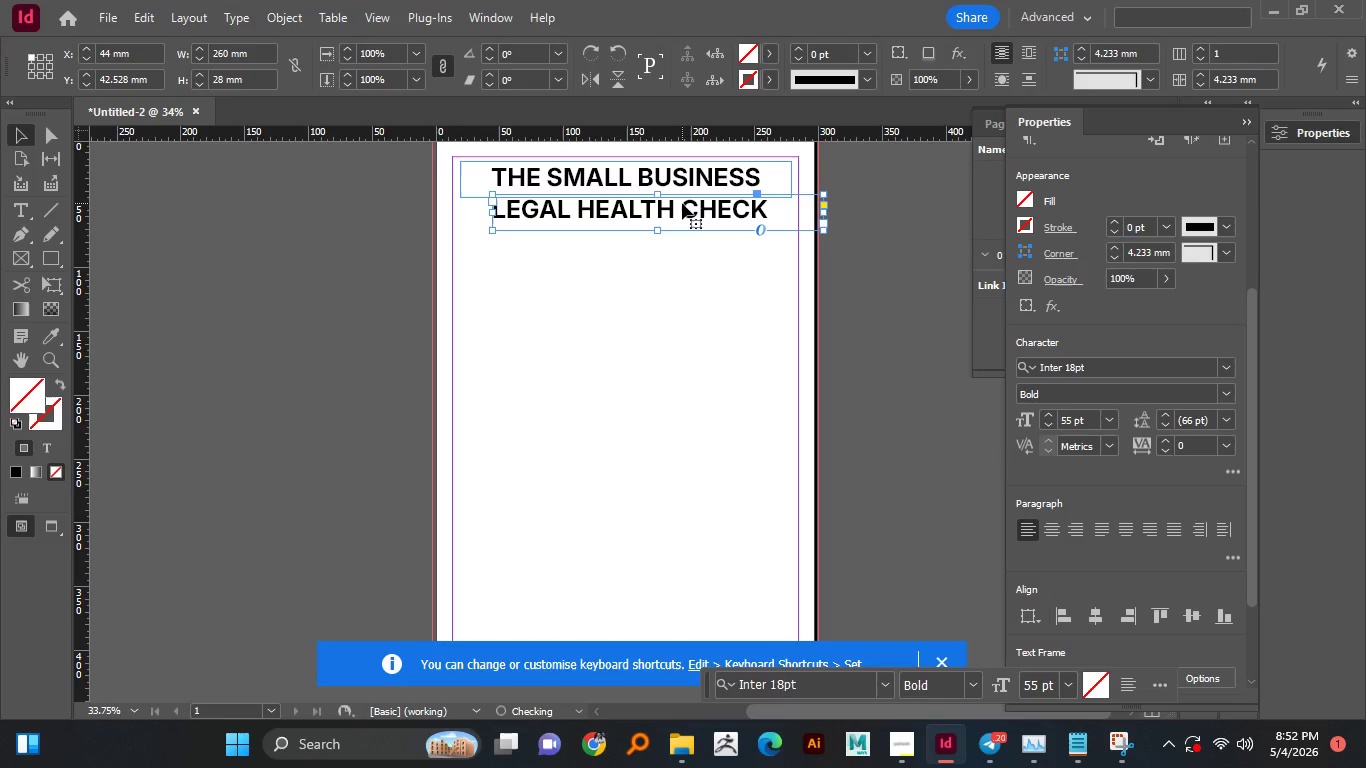 
hold_key(key=ShiftLeft, duration=0.72)
 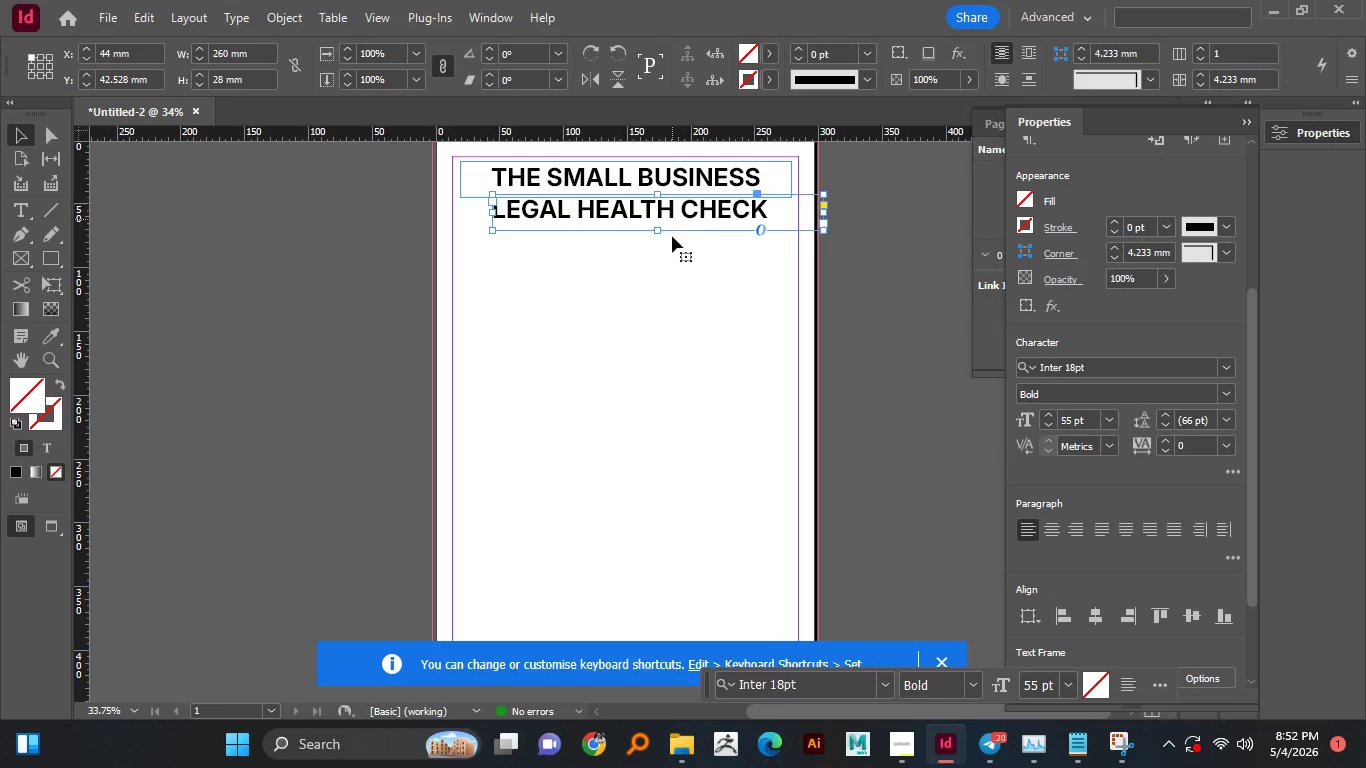 
left_click([679, 252])
 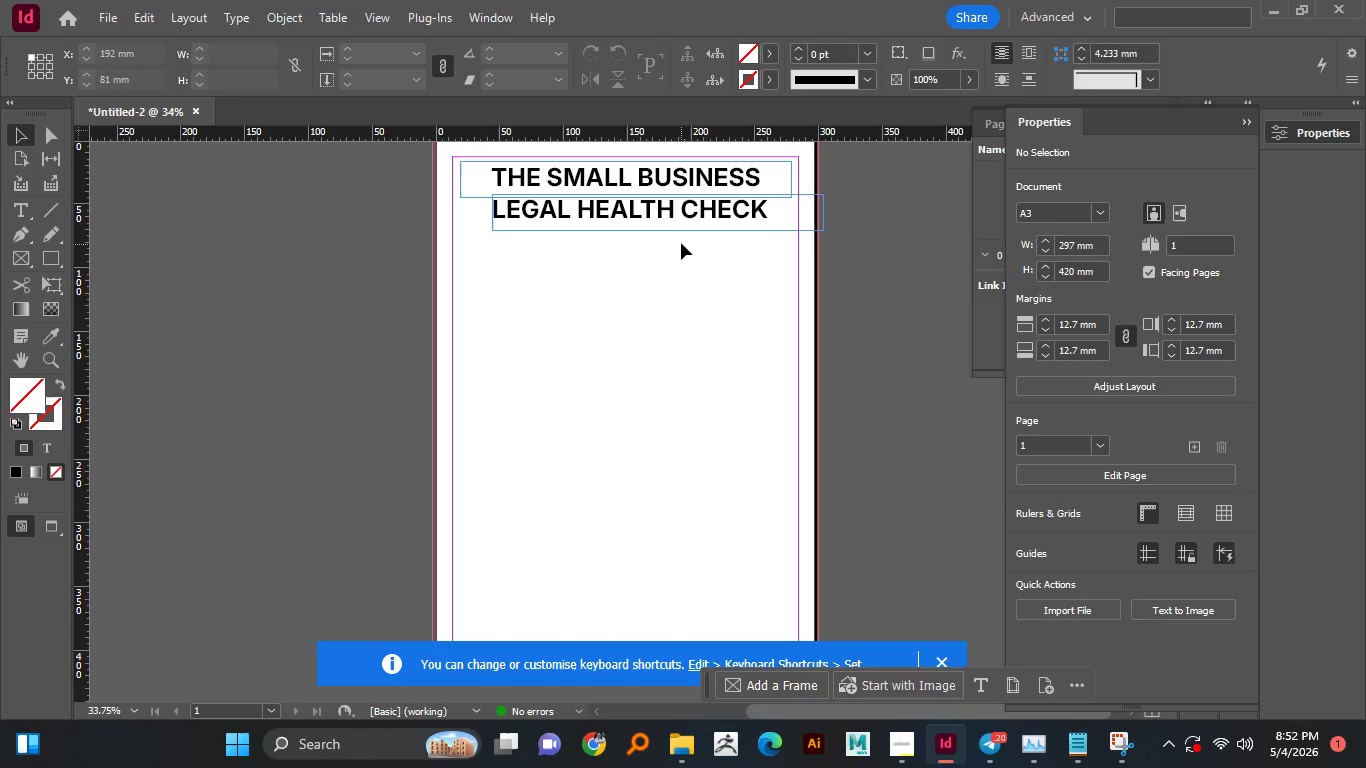 
left_click([683, 207])
 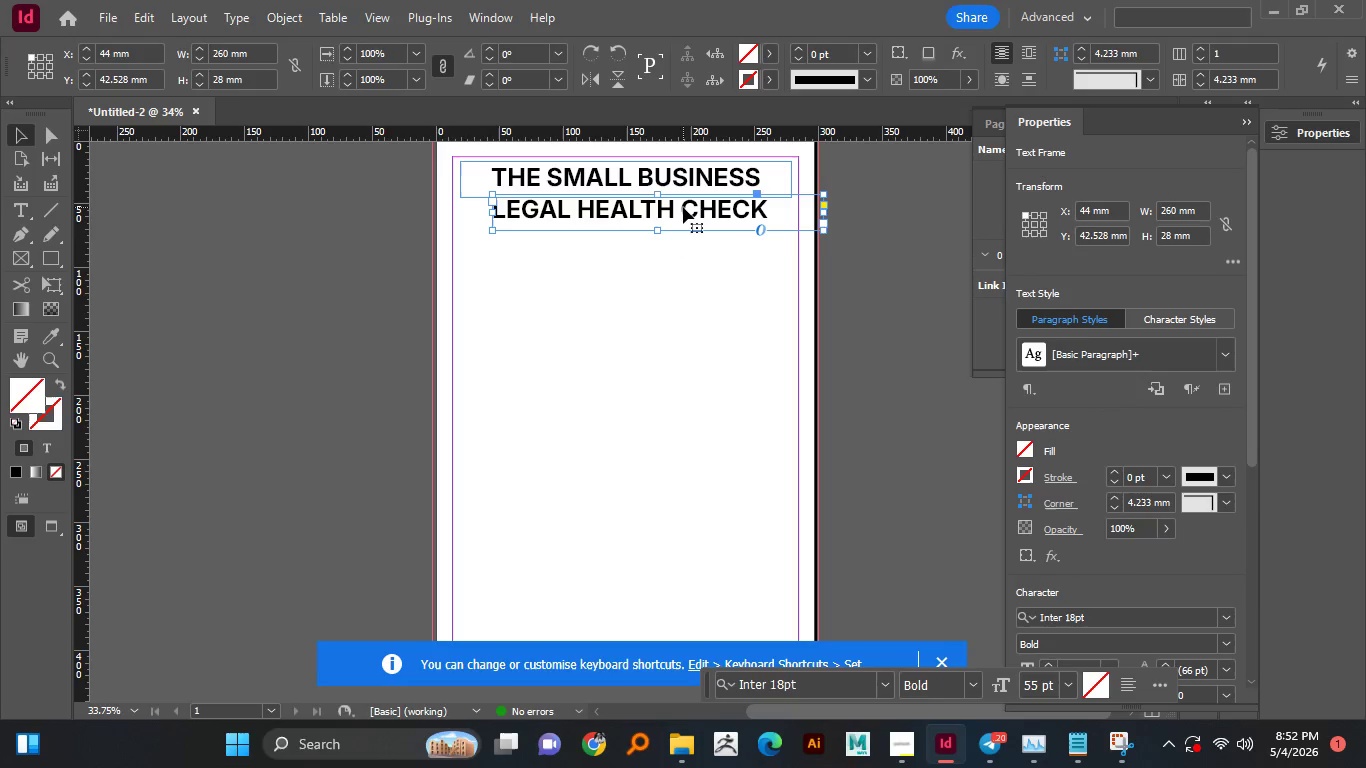 
key(ArrowLeft)
 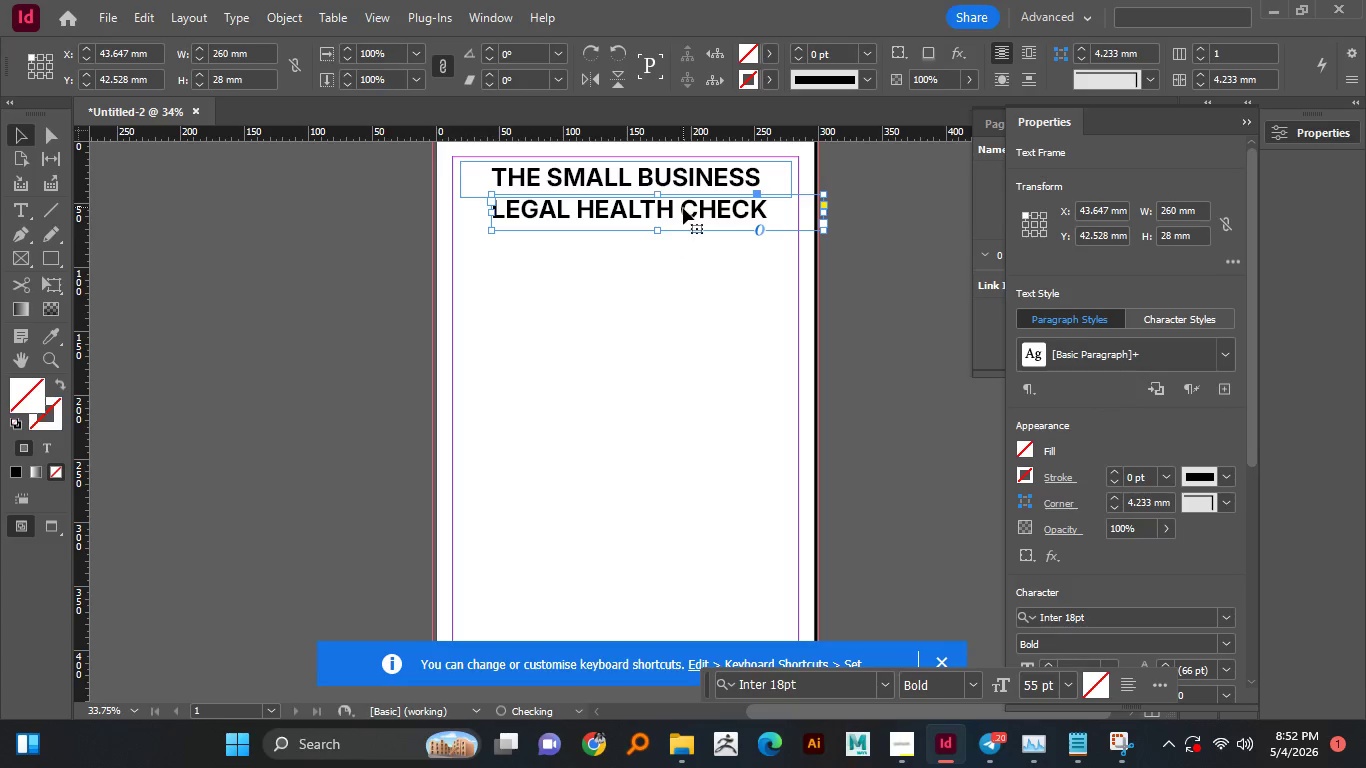 
key(ArrowLeft)
 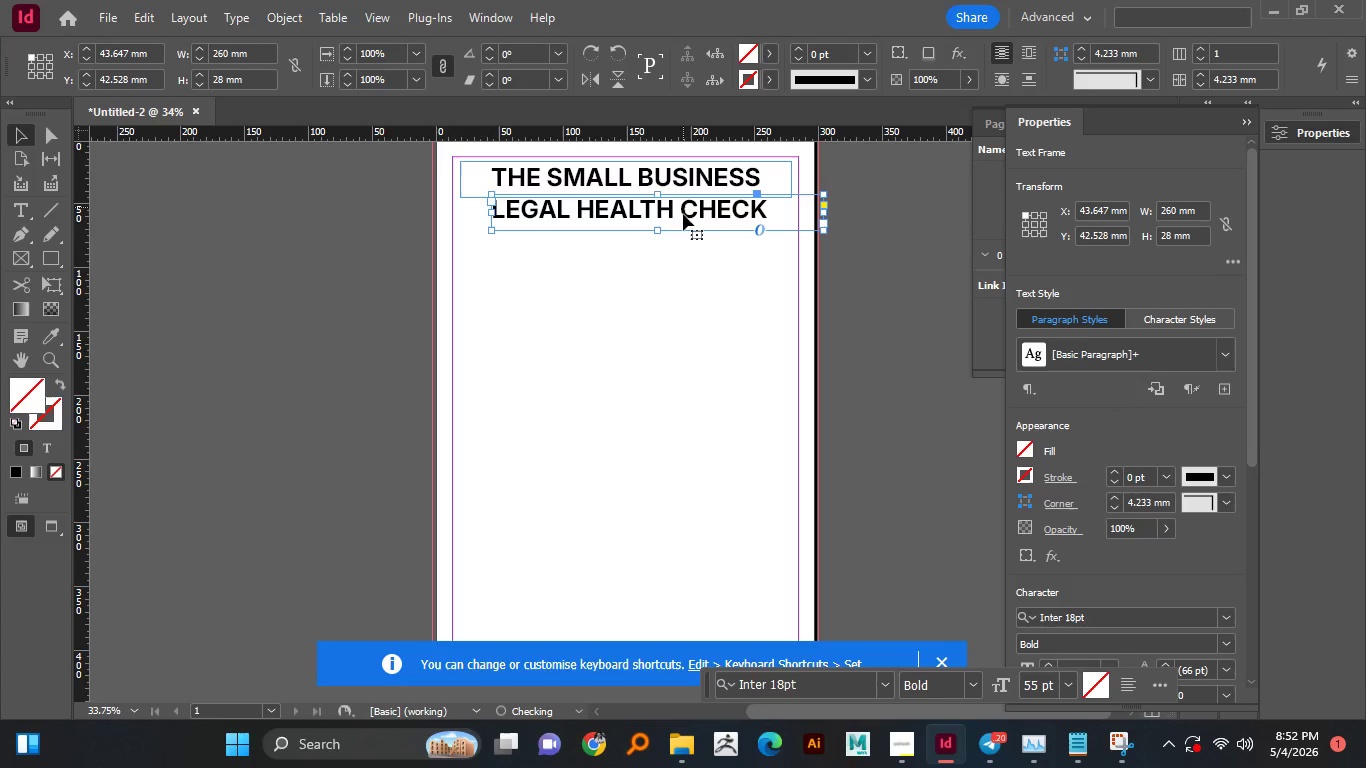 
key(ArrowLeft)
 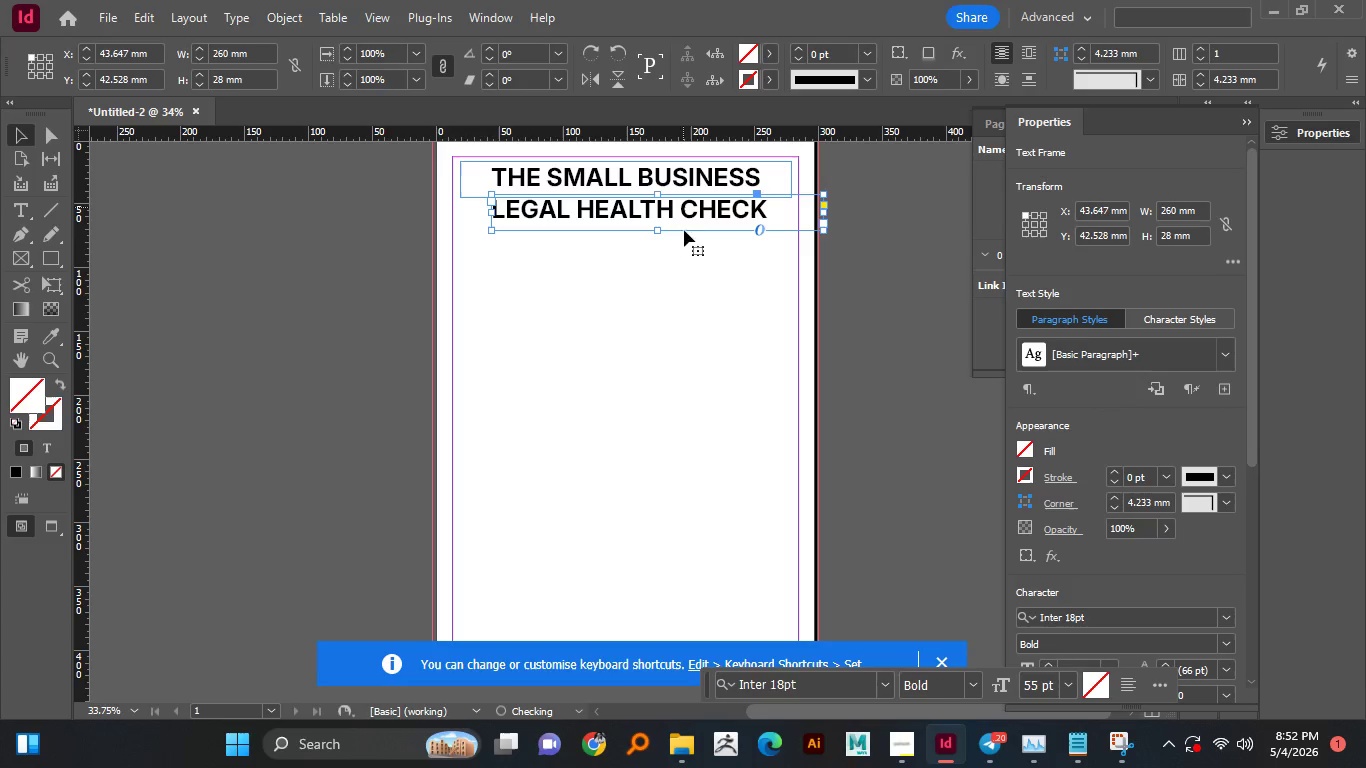 
key(ArrowLeft)
 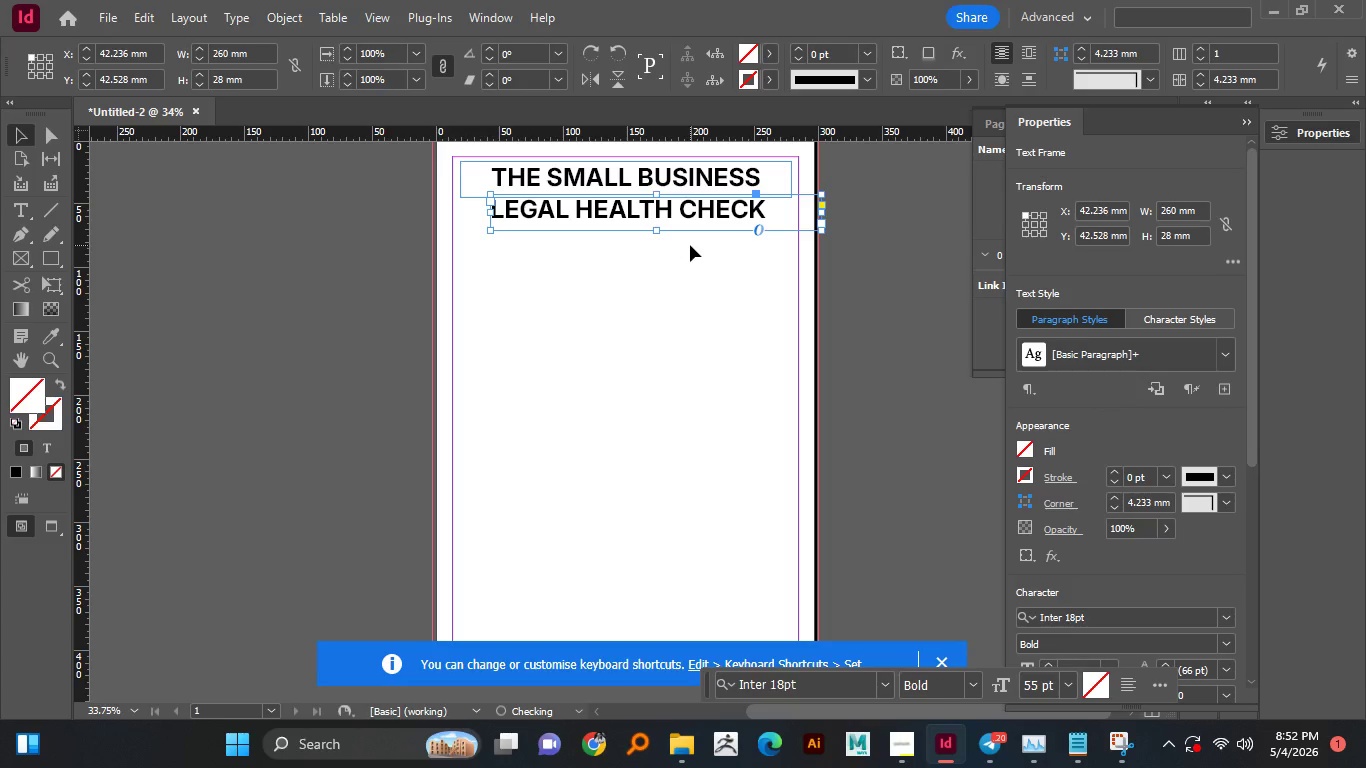 
key(ArrowLeft)
 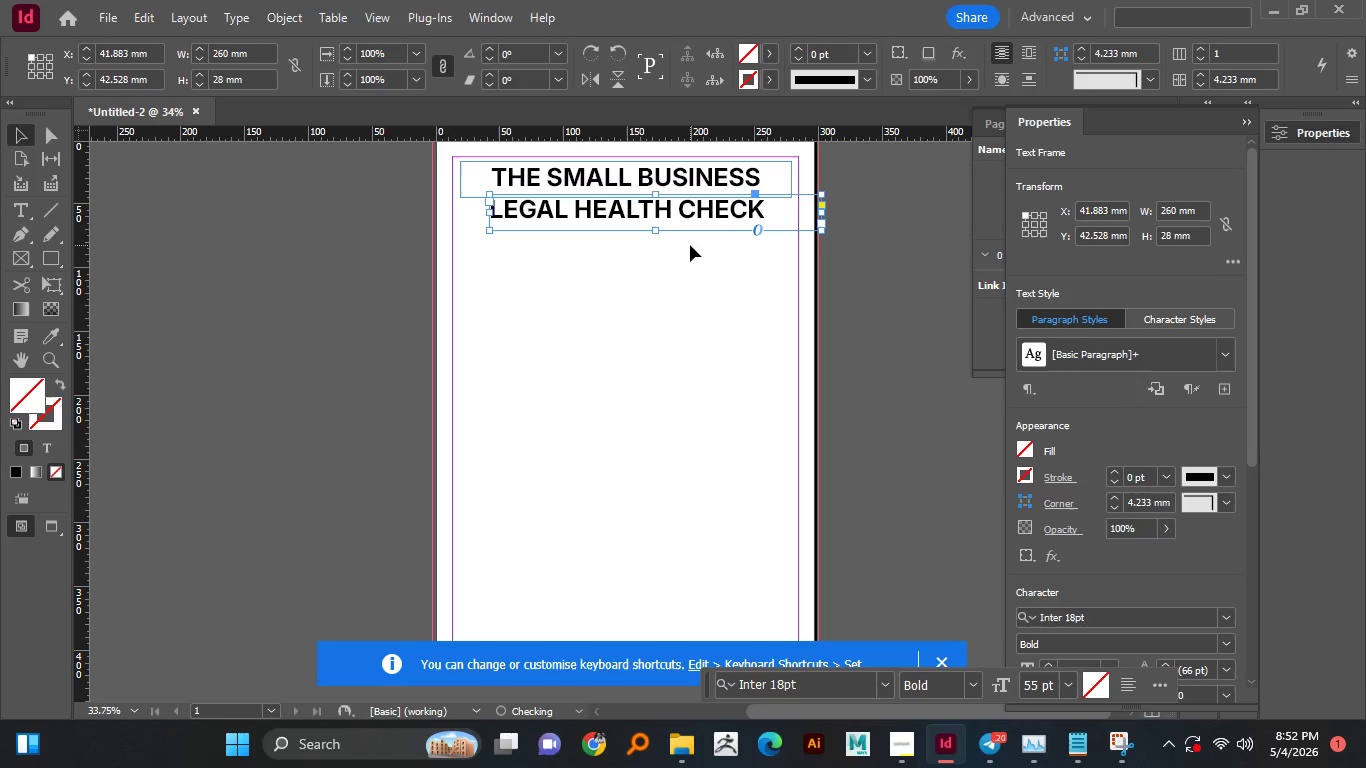 
key(ArrowLeft)
 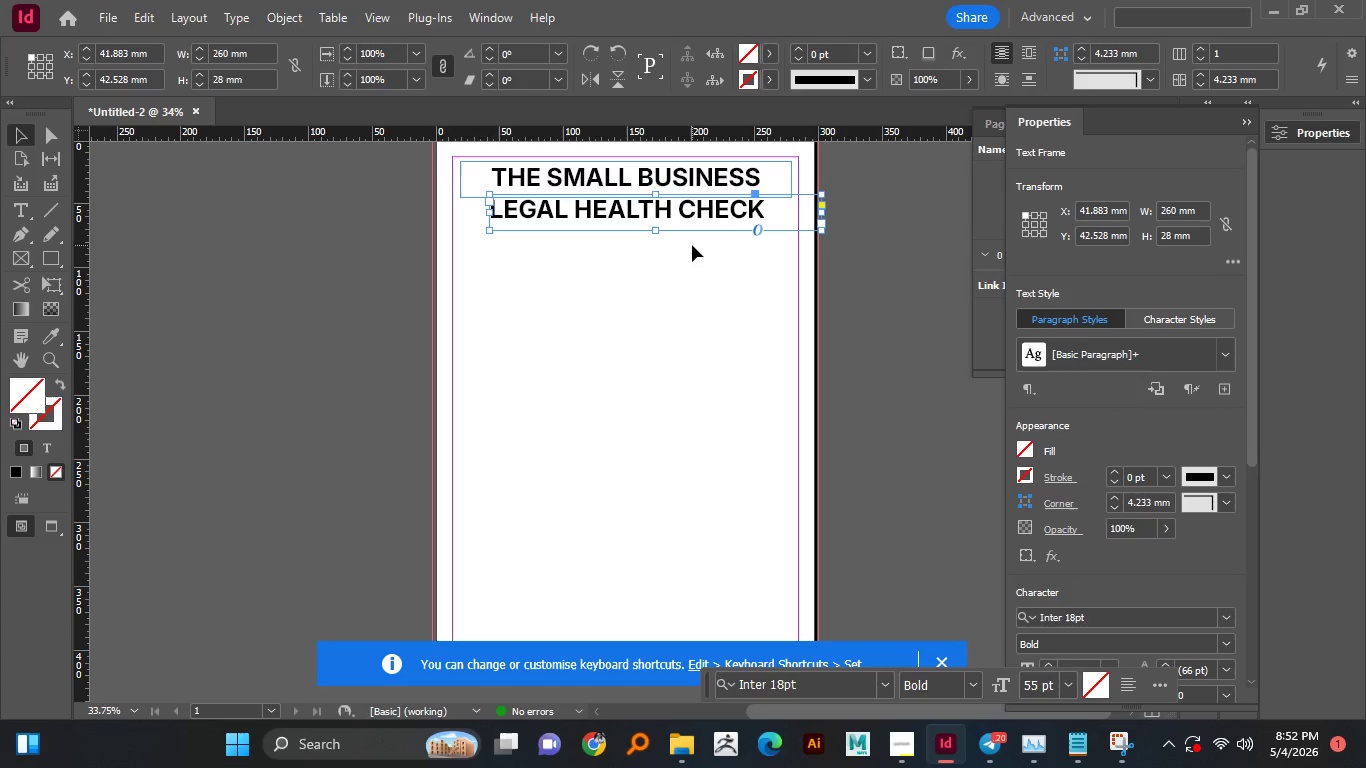 
key(ArrowDown)
 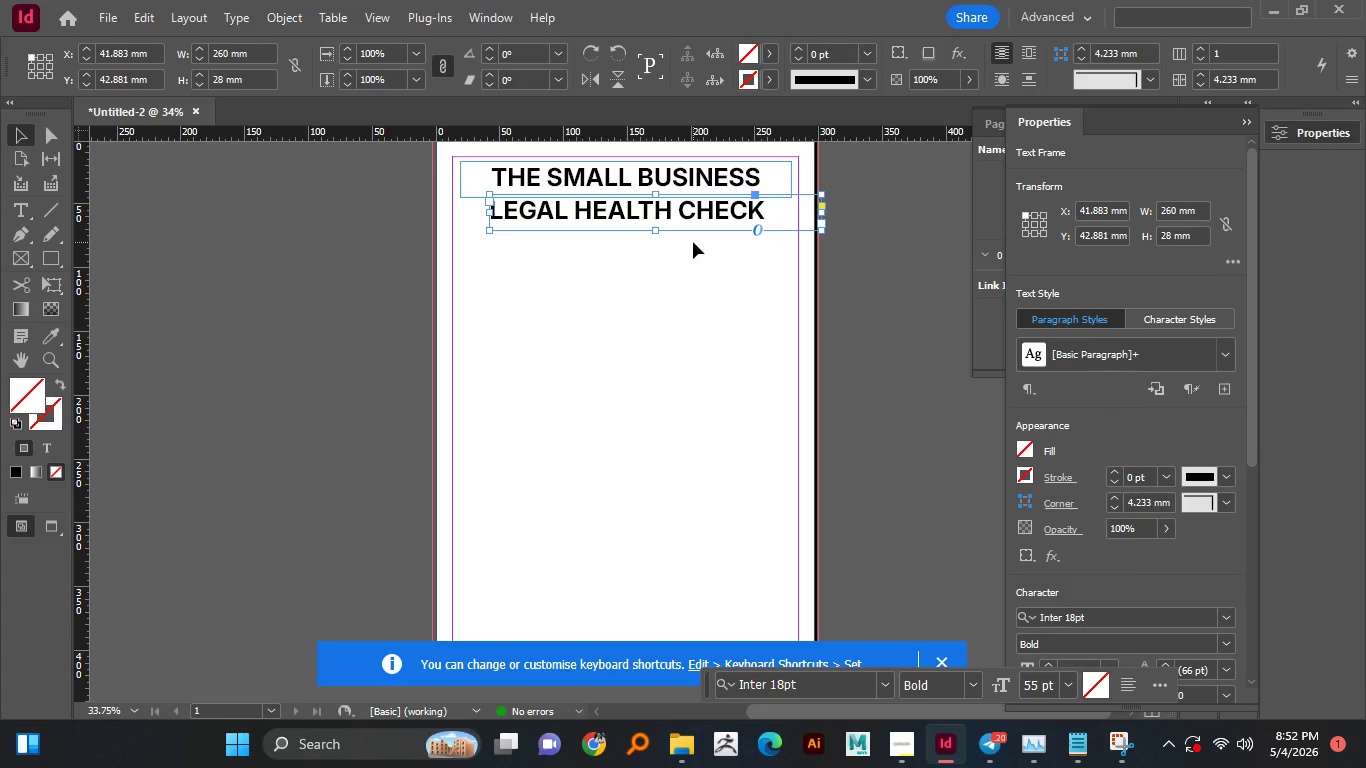 
key(ArrowUp)
 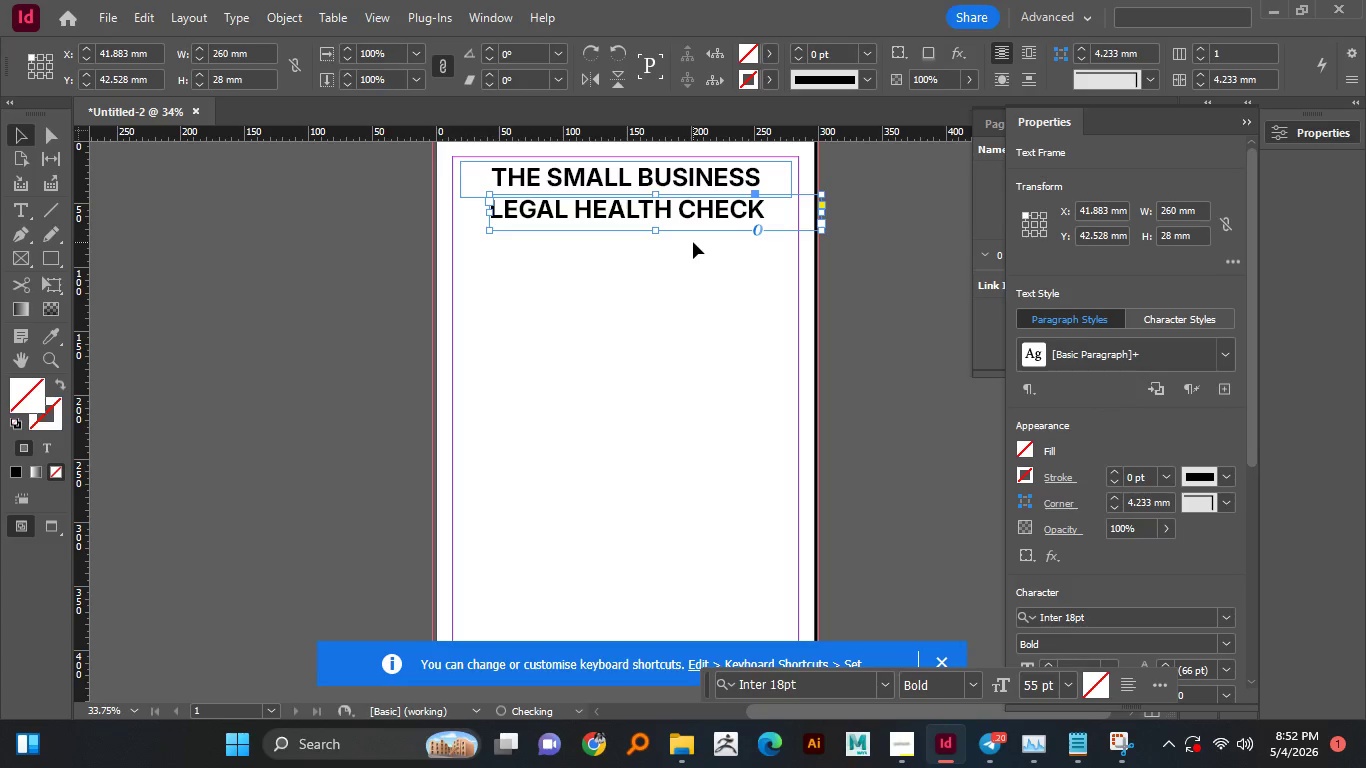 
key(ArrowRight)
 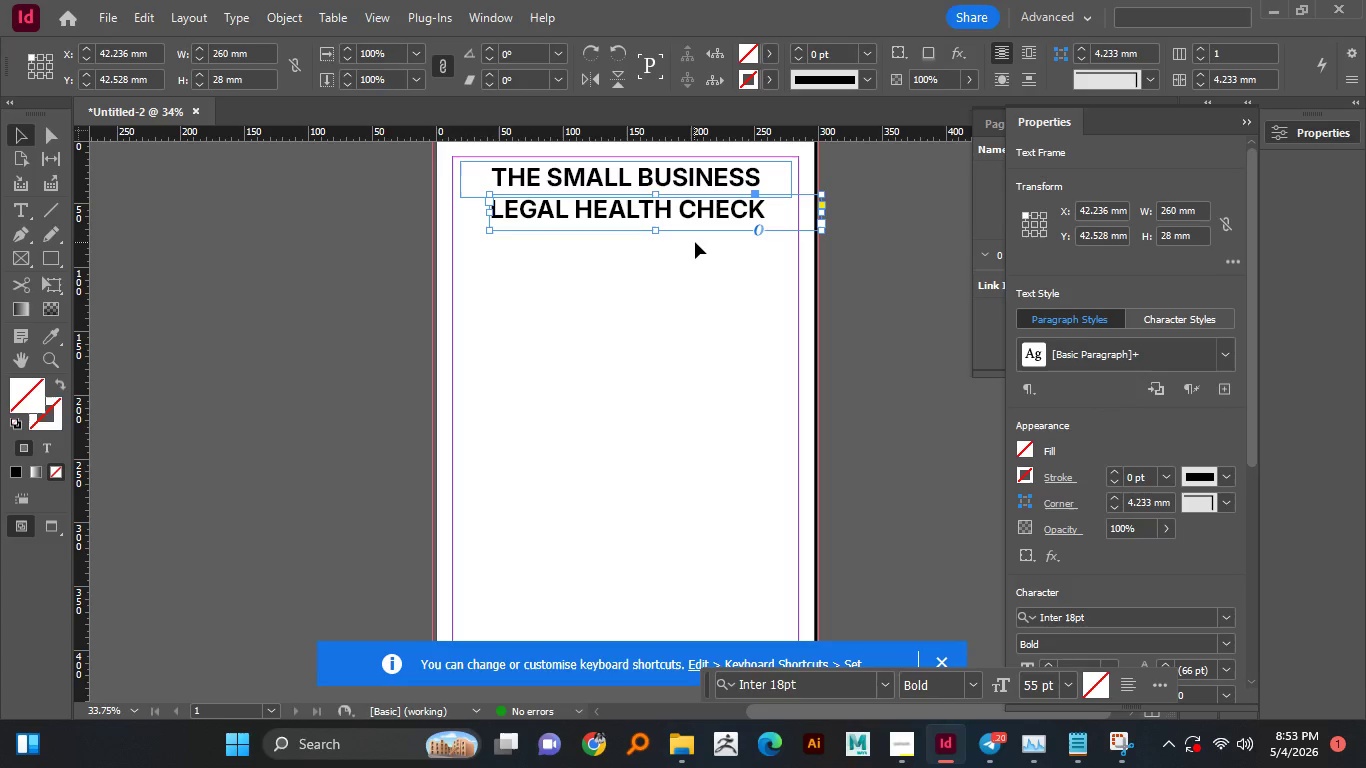 
left_click([695, 242])
 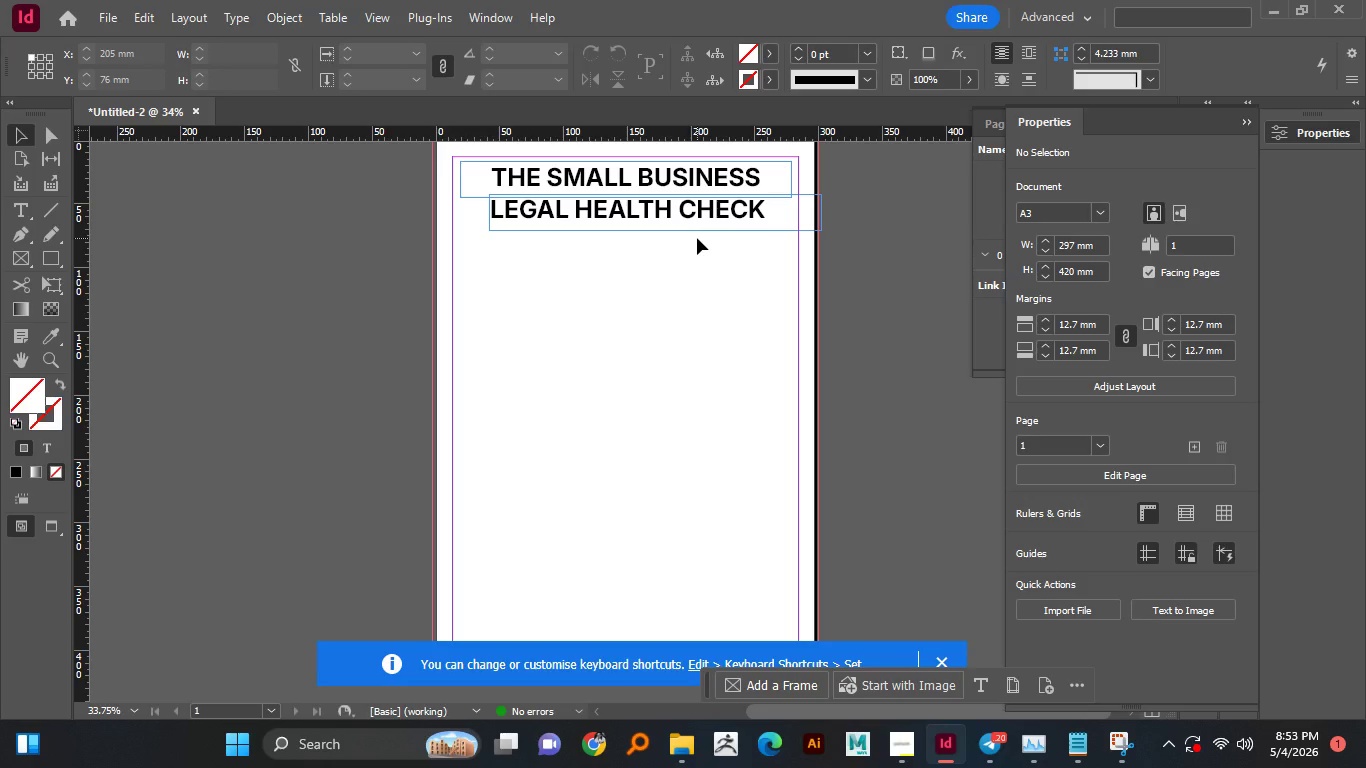 
key(W)
 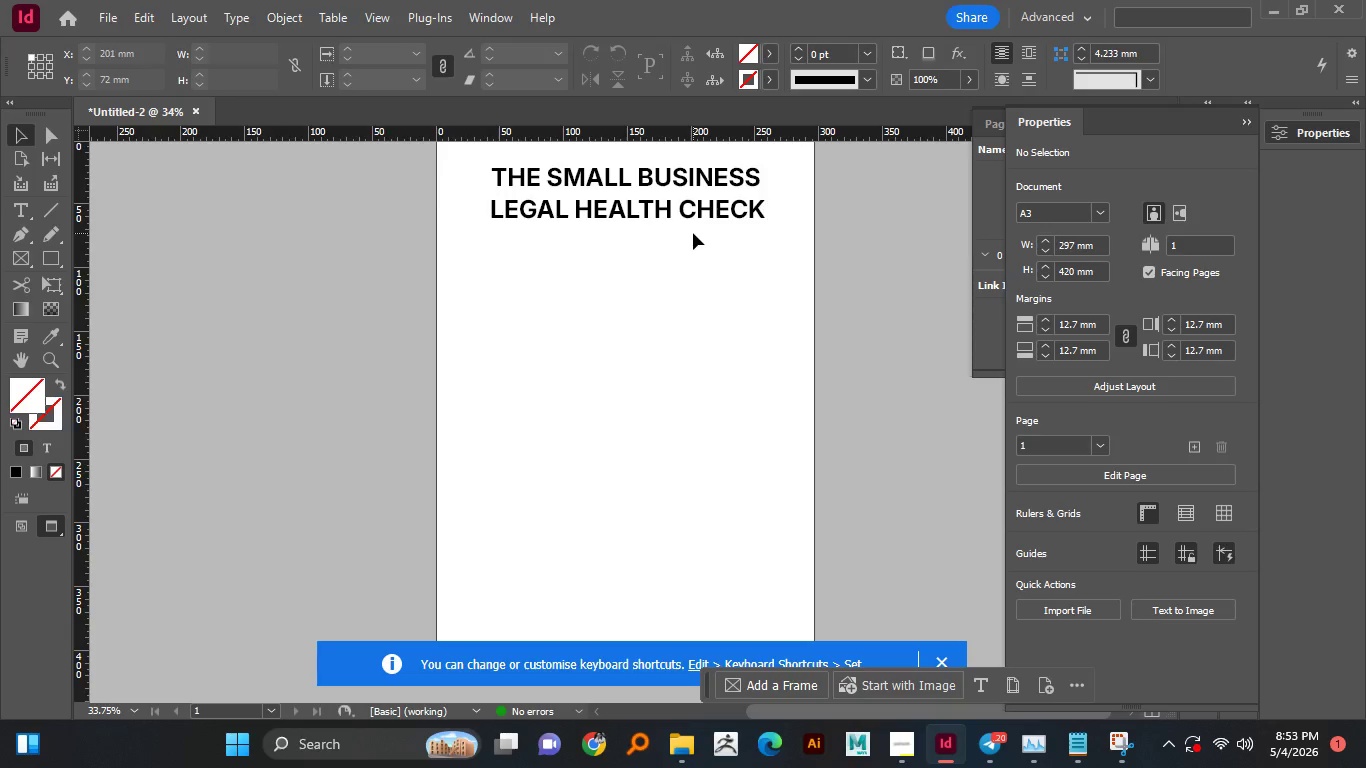 
scroll: coordinate [693, 233], scroll_direction: up, amount: 2.0
 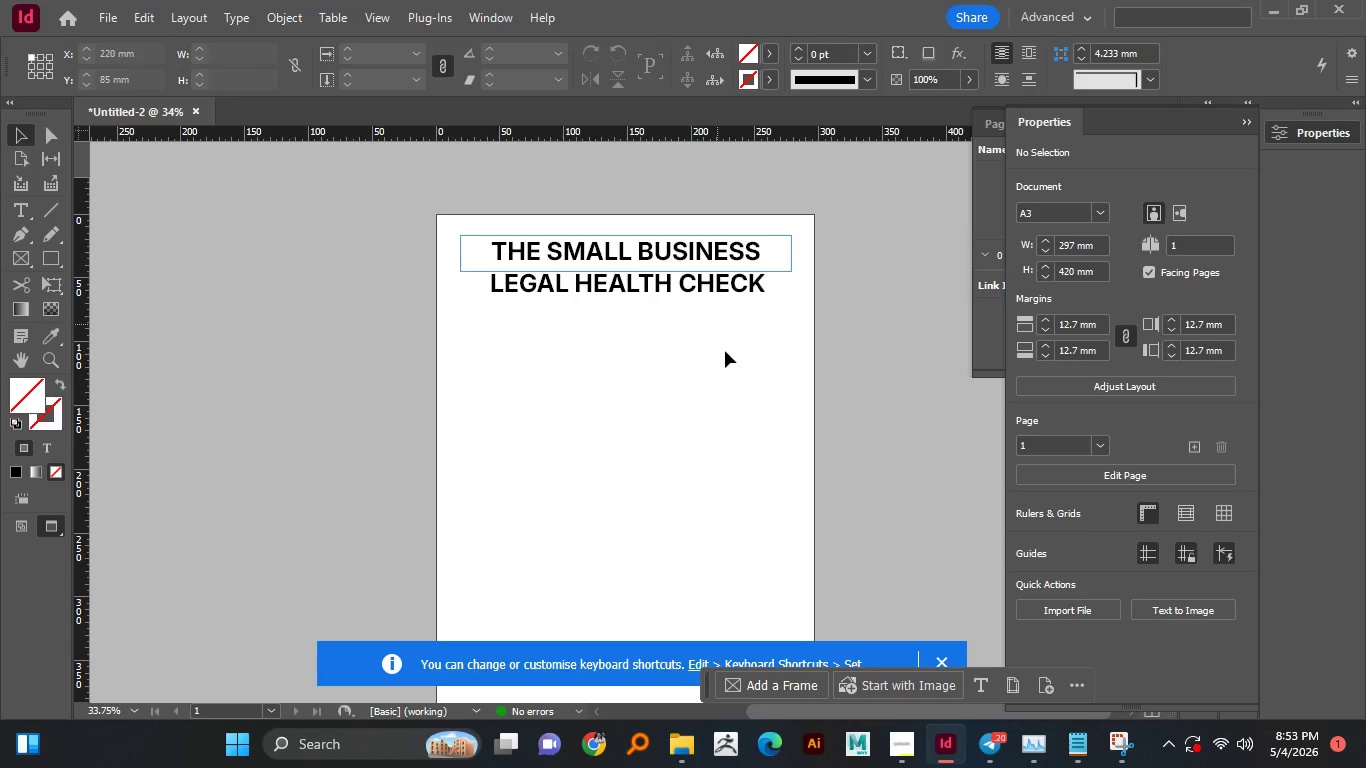 
left_click([693, 282])
 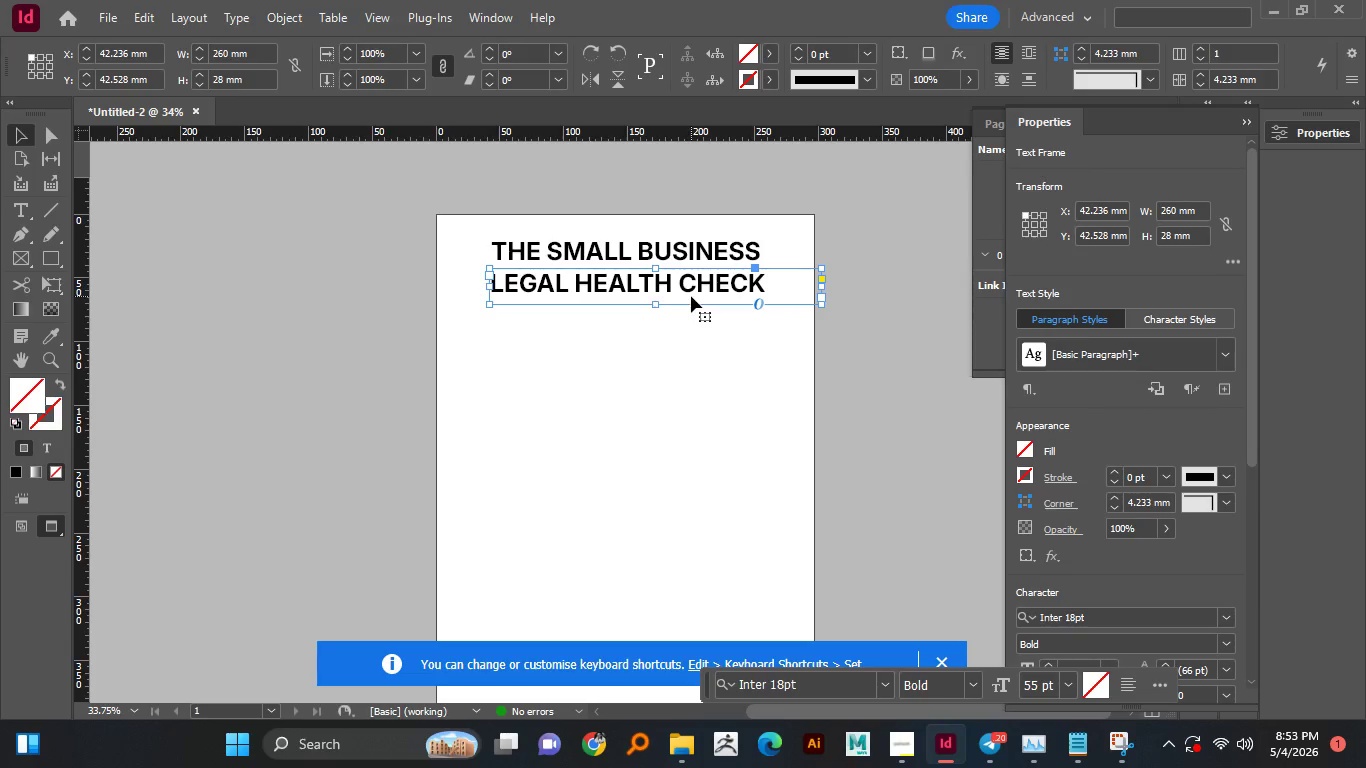 
key(ArrowRight)
 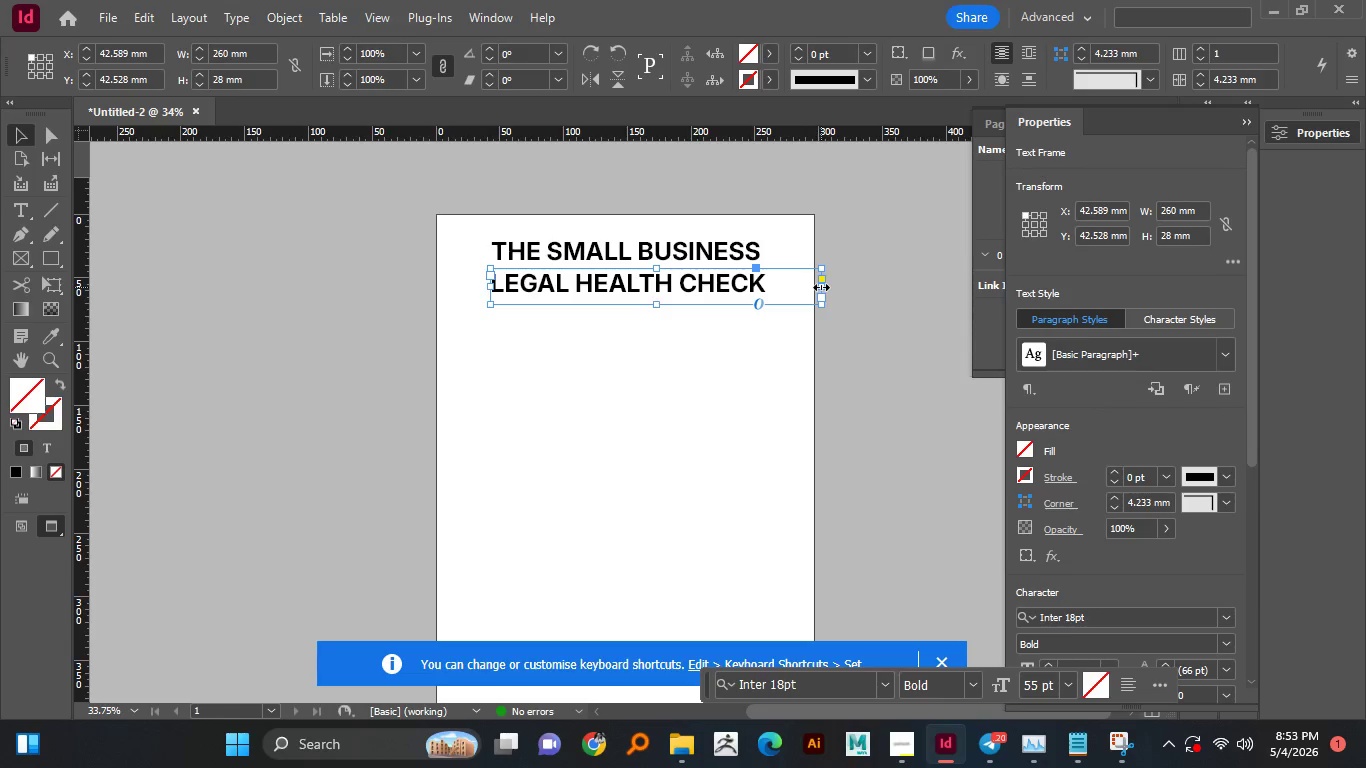 
left_click_drag(start_coordinate=[821, 287], to_coordinate=[769, 292])
 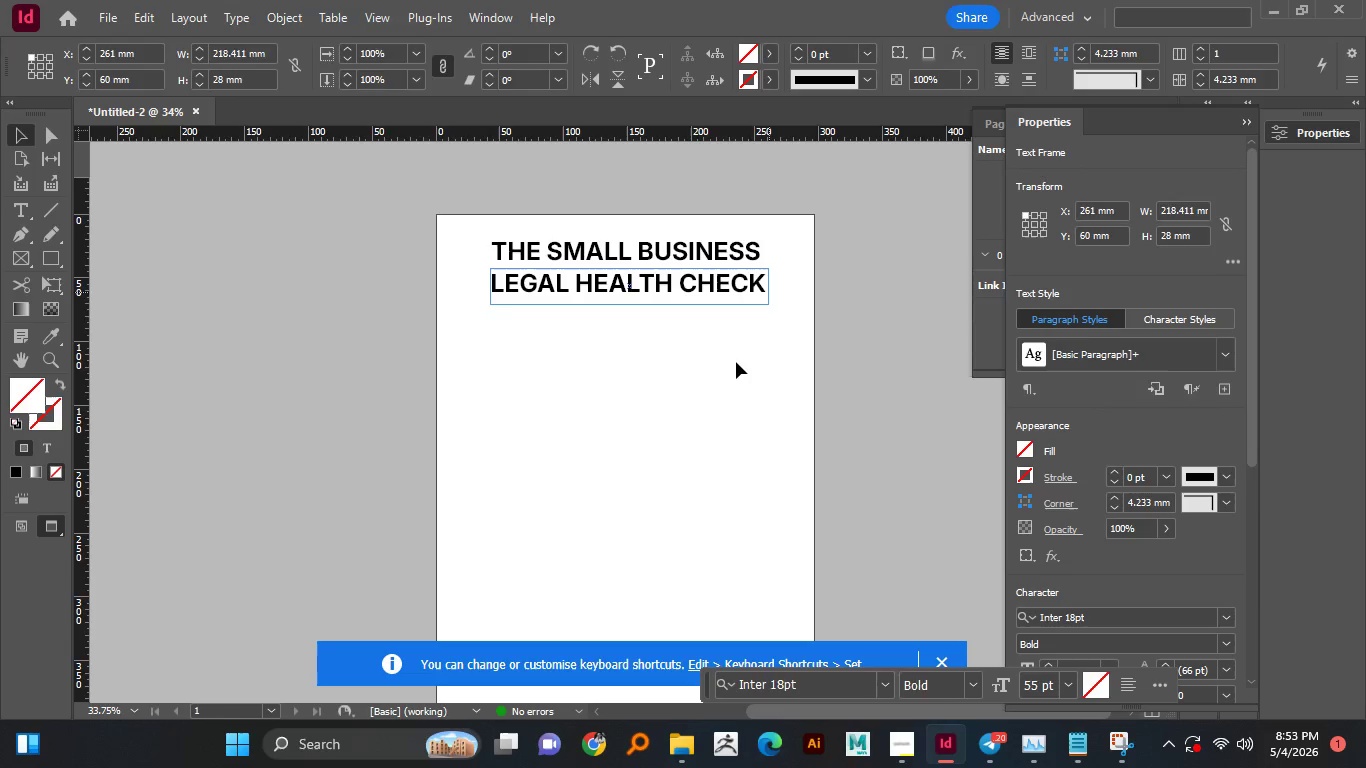 
left_click([736, 362])
 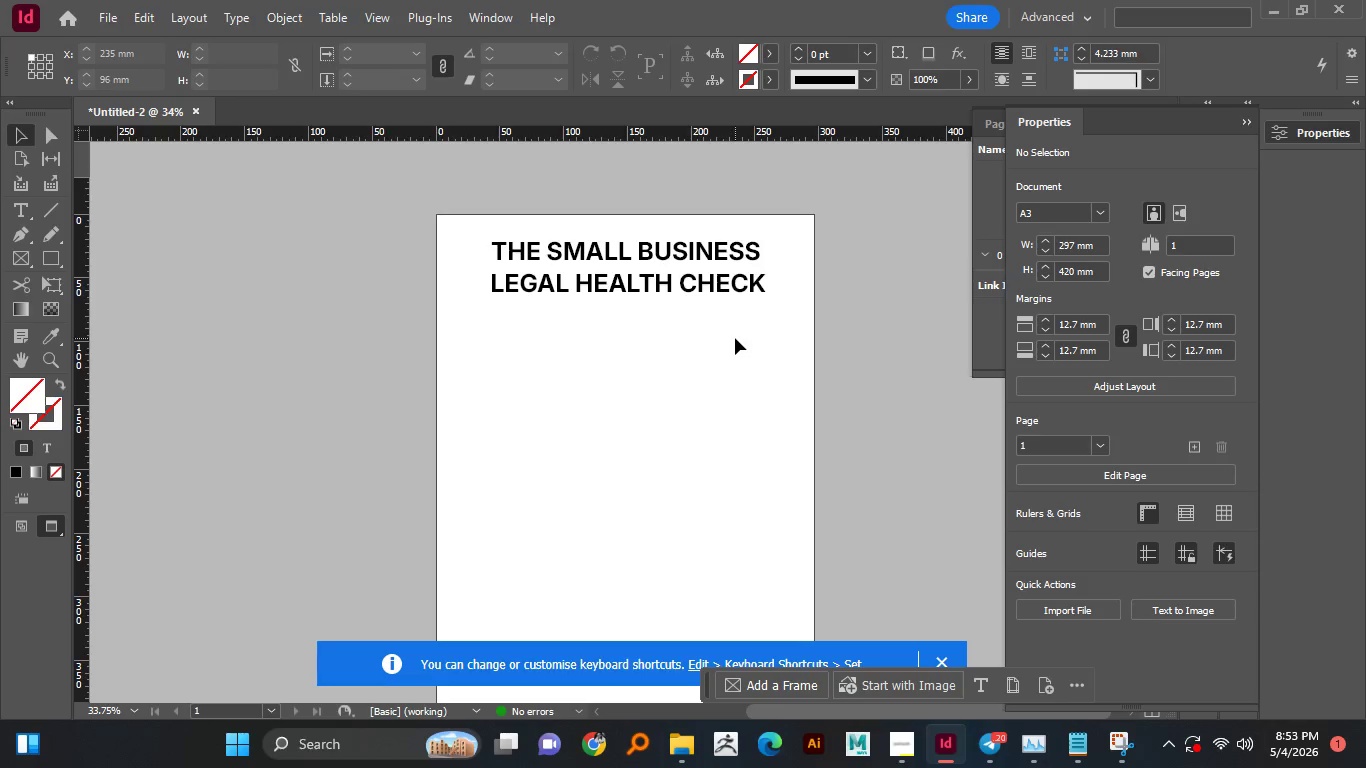 
left_click([712, 283])
 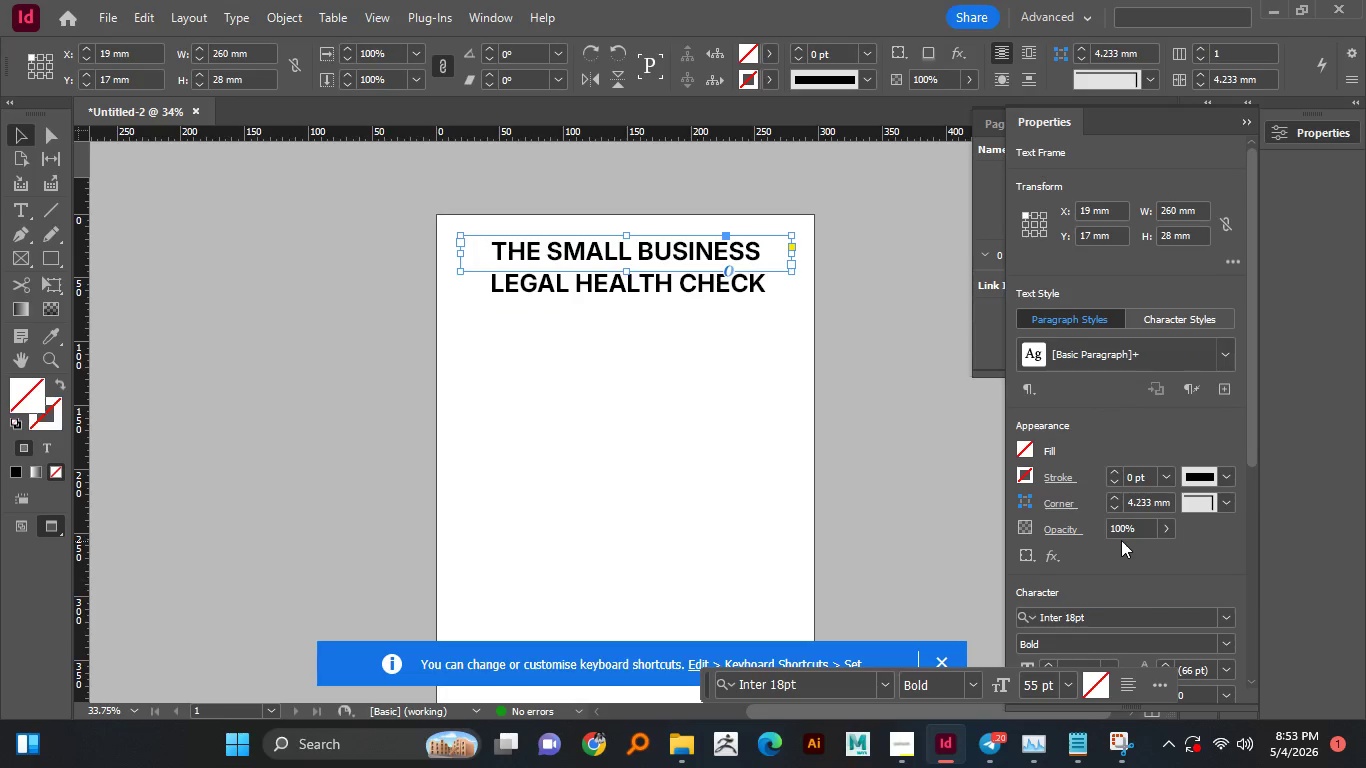 
wait(6.5)
 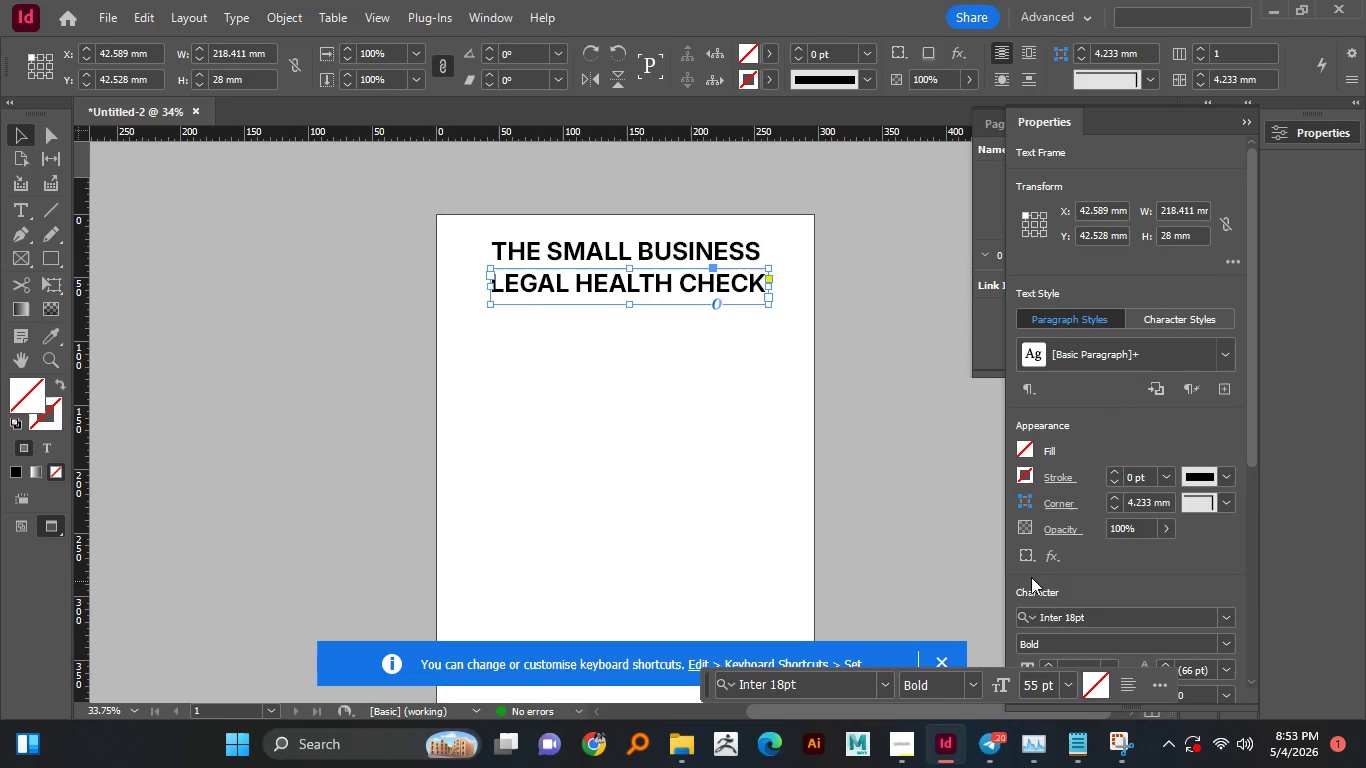 
scroll: coordinate [1240, 568], scroll_direction: down, amount: 2.0
 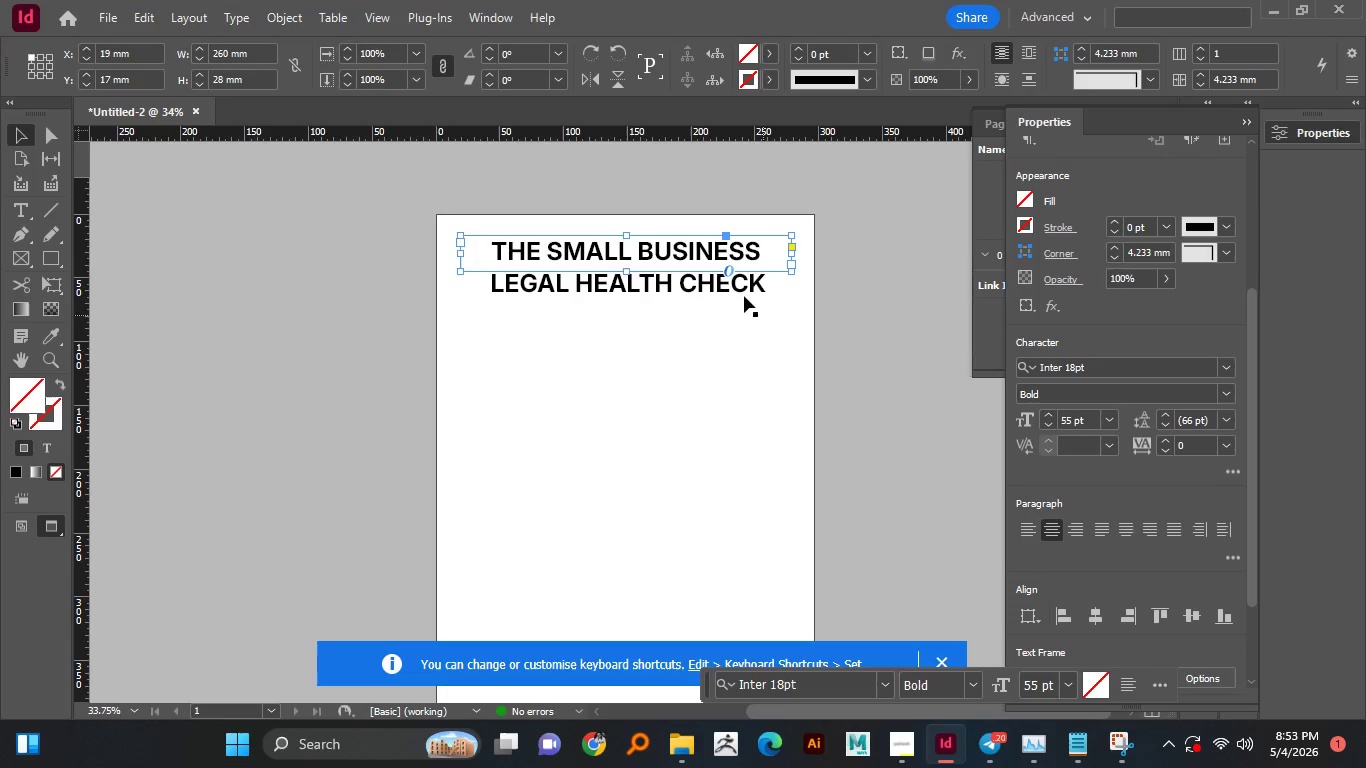 
left_click([742, 287])
 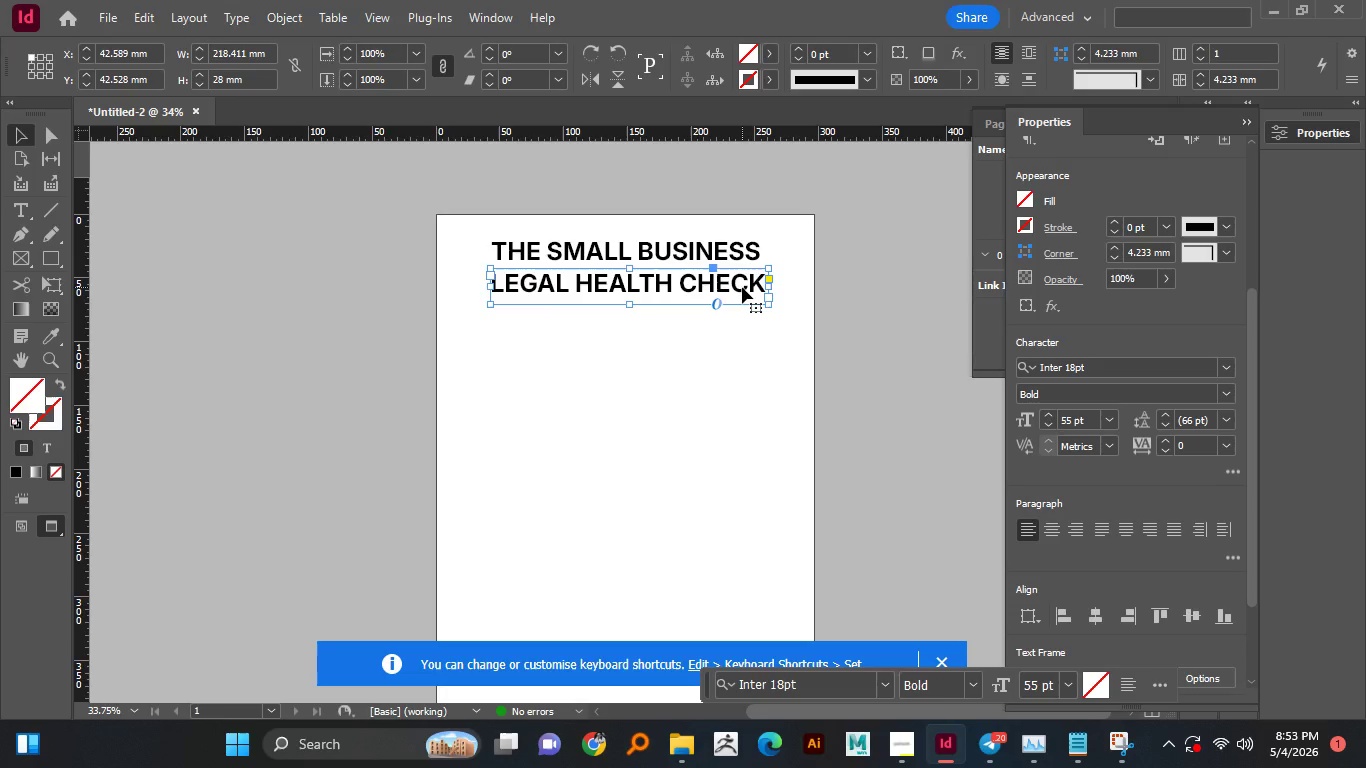 
left_click([742, 255])
 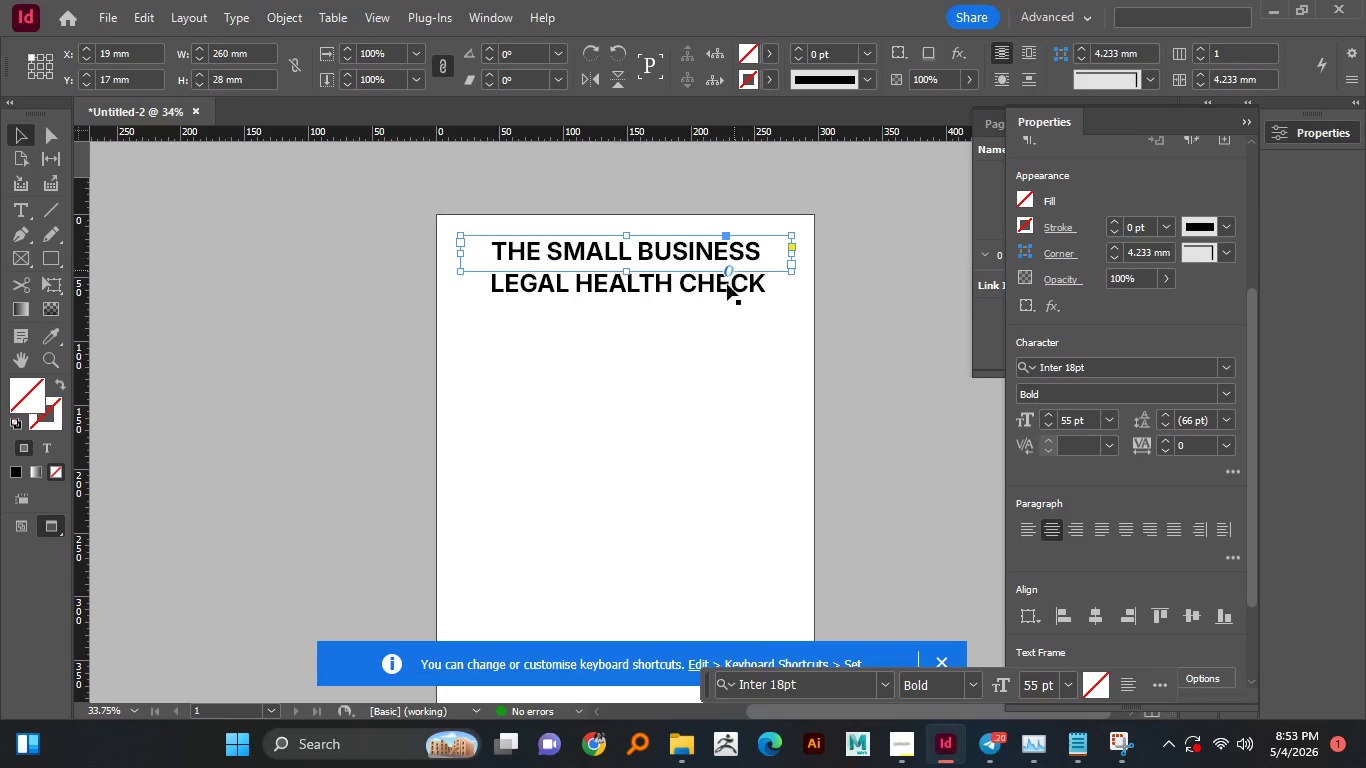 
left_click([725, 290])
 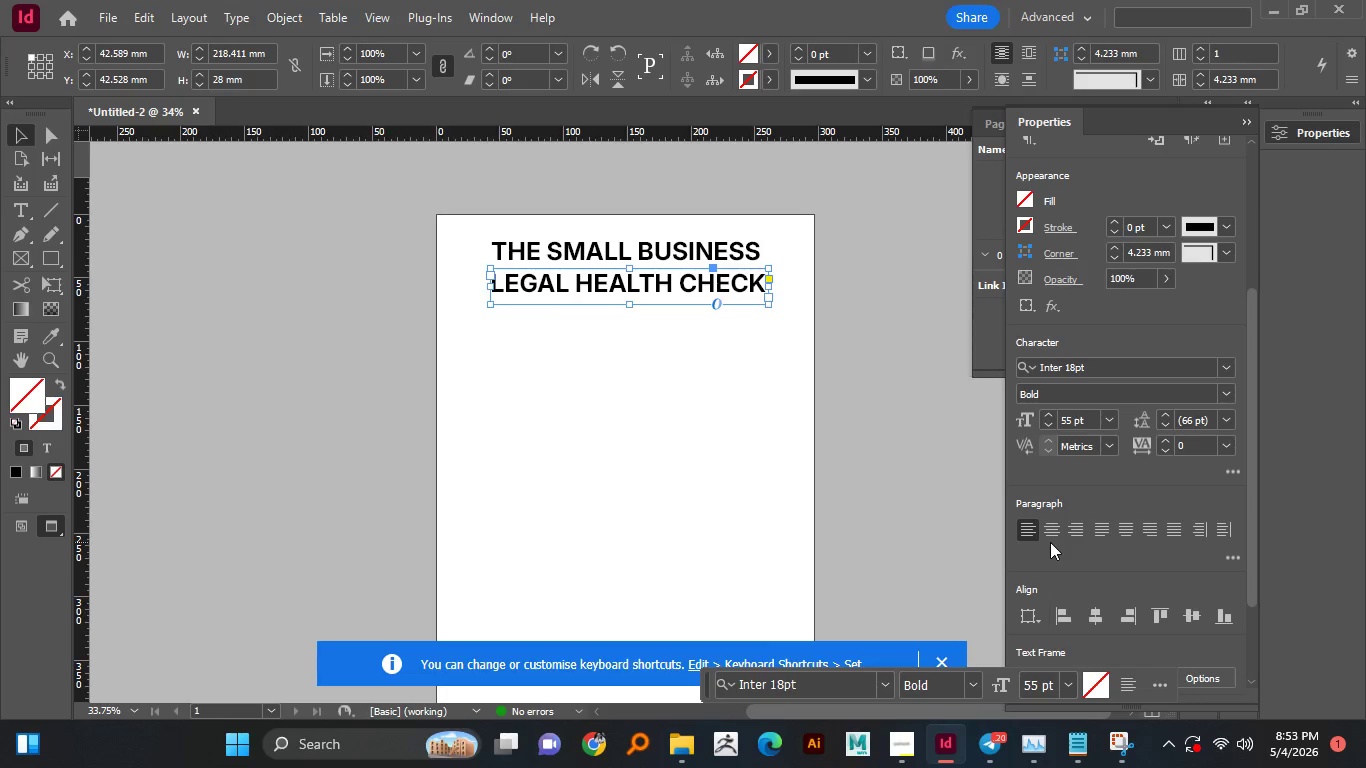 
left_click([1059, 536])
 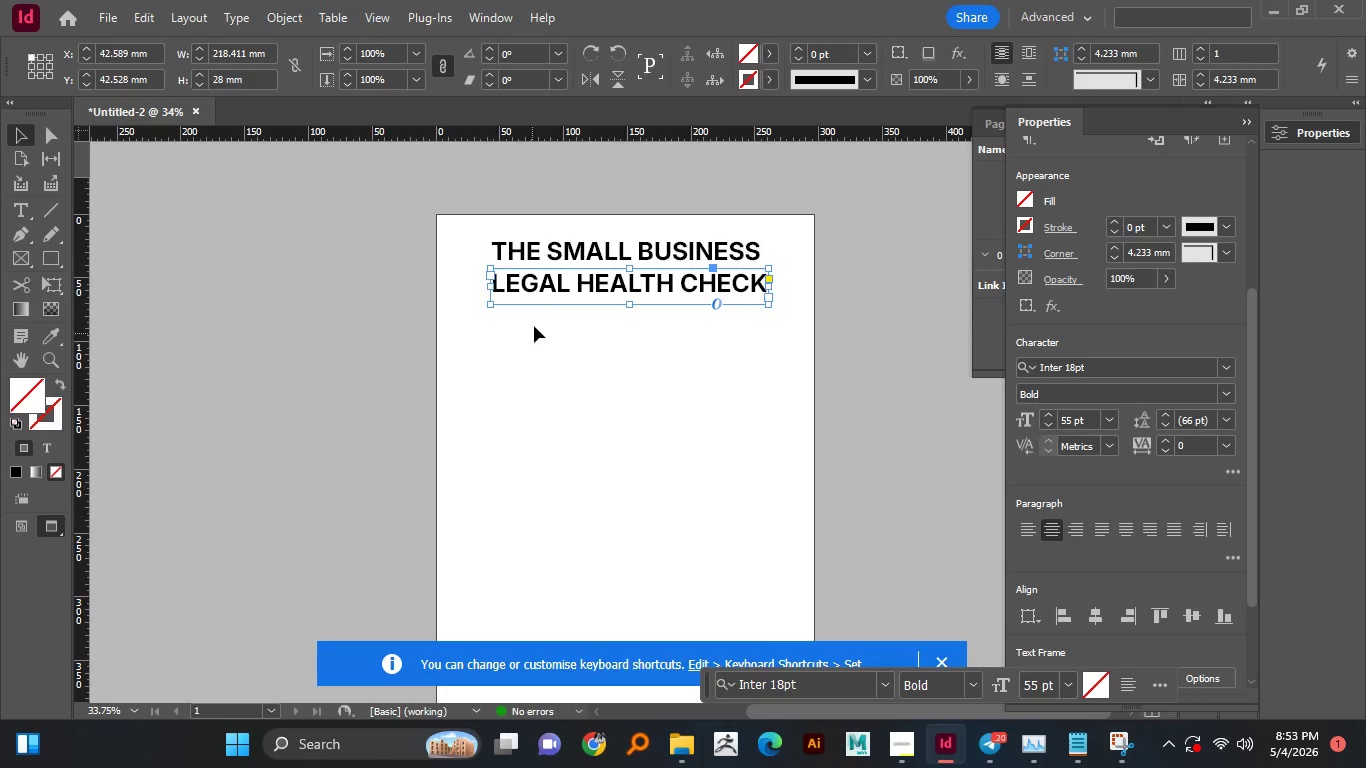 
left_click([550, 316])
 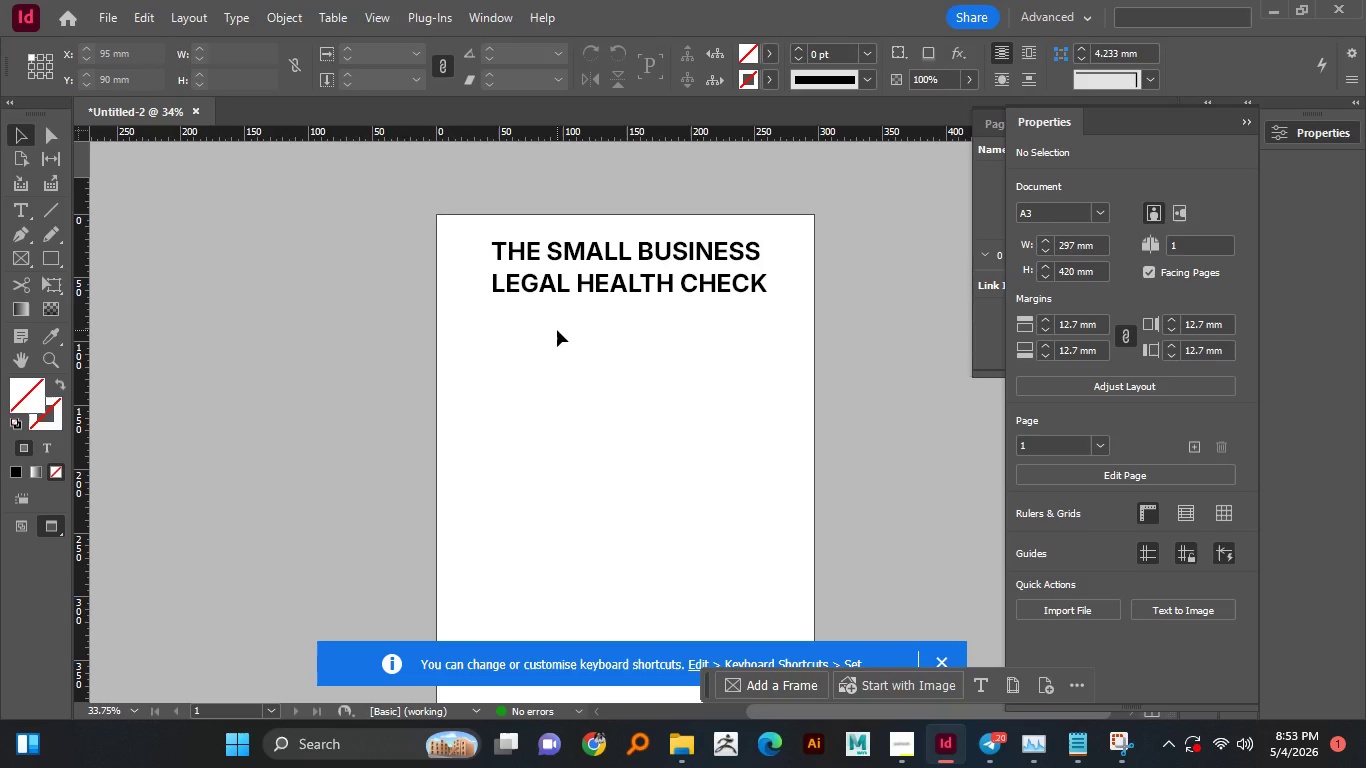 
scroll: coordinate [557, 330], scroll_direction: down, amount: 1.0
 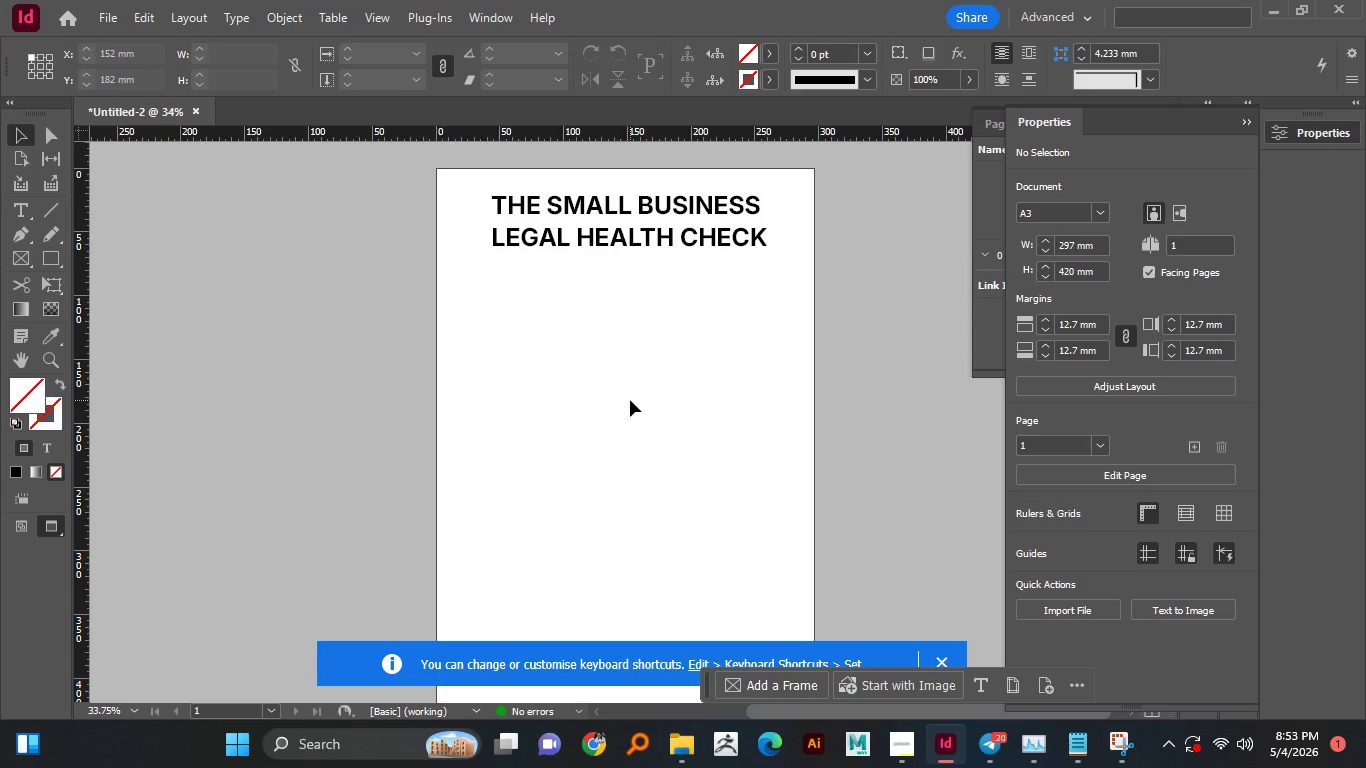 
wait(8.85)
 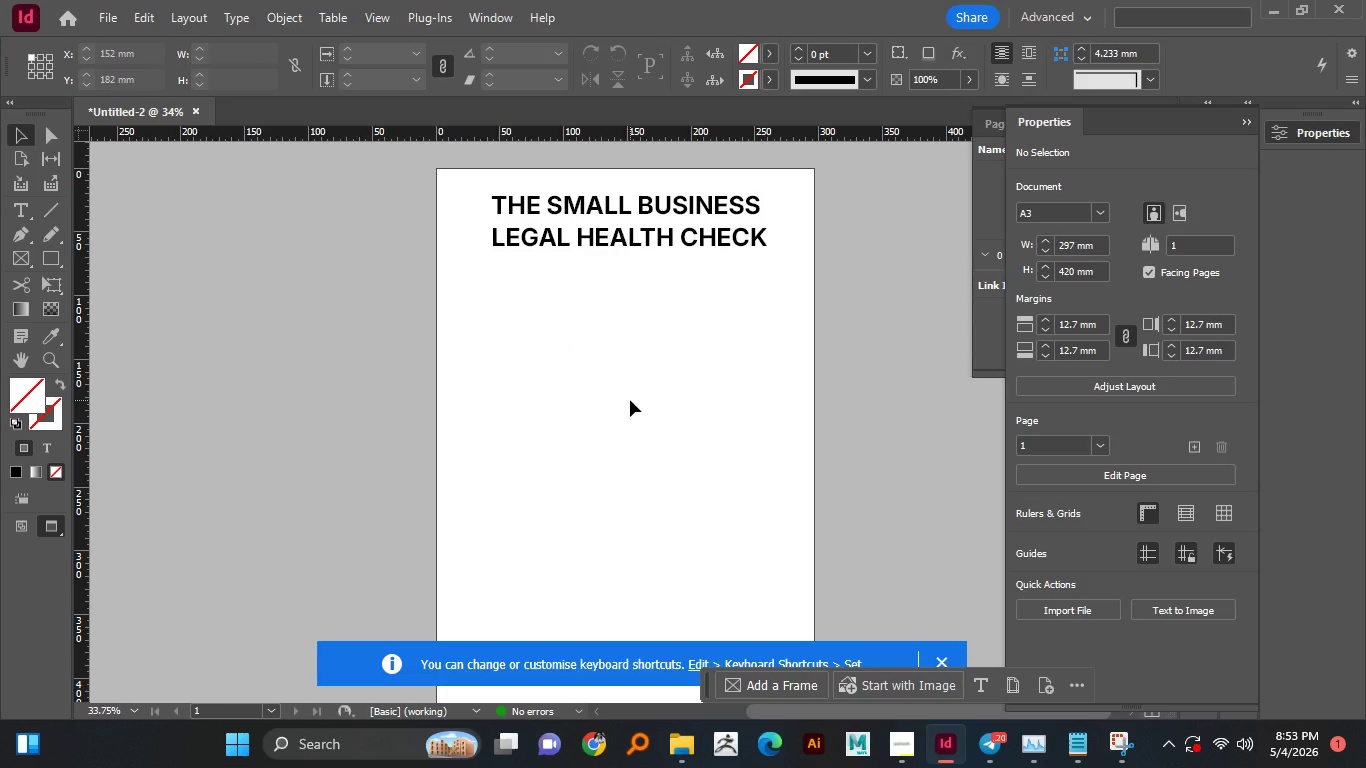 
left_click([52, 261])
 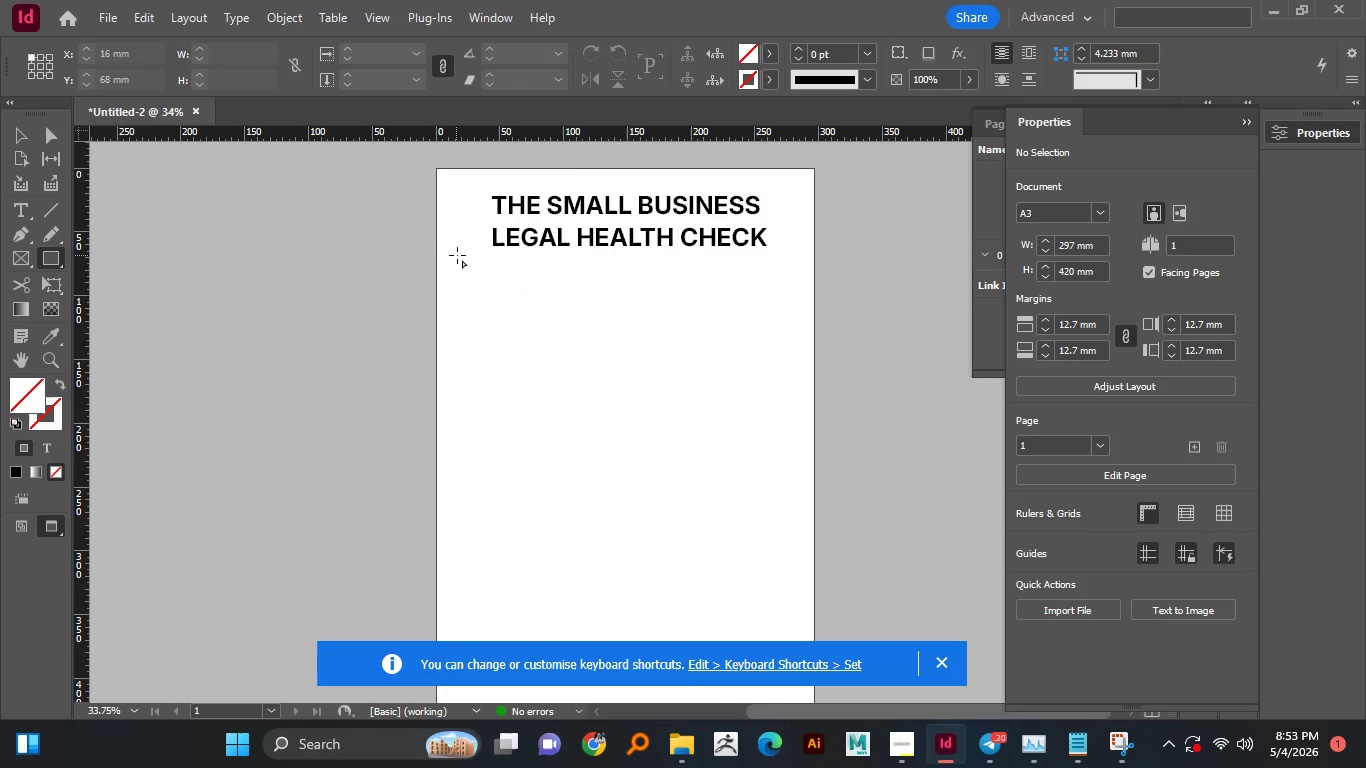 
left_click_drag(start_coordinate=[460, 259], to_coordinate=[789, 544])
 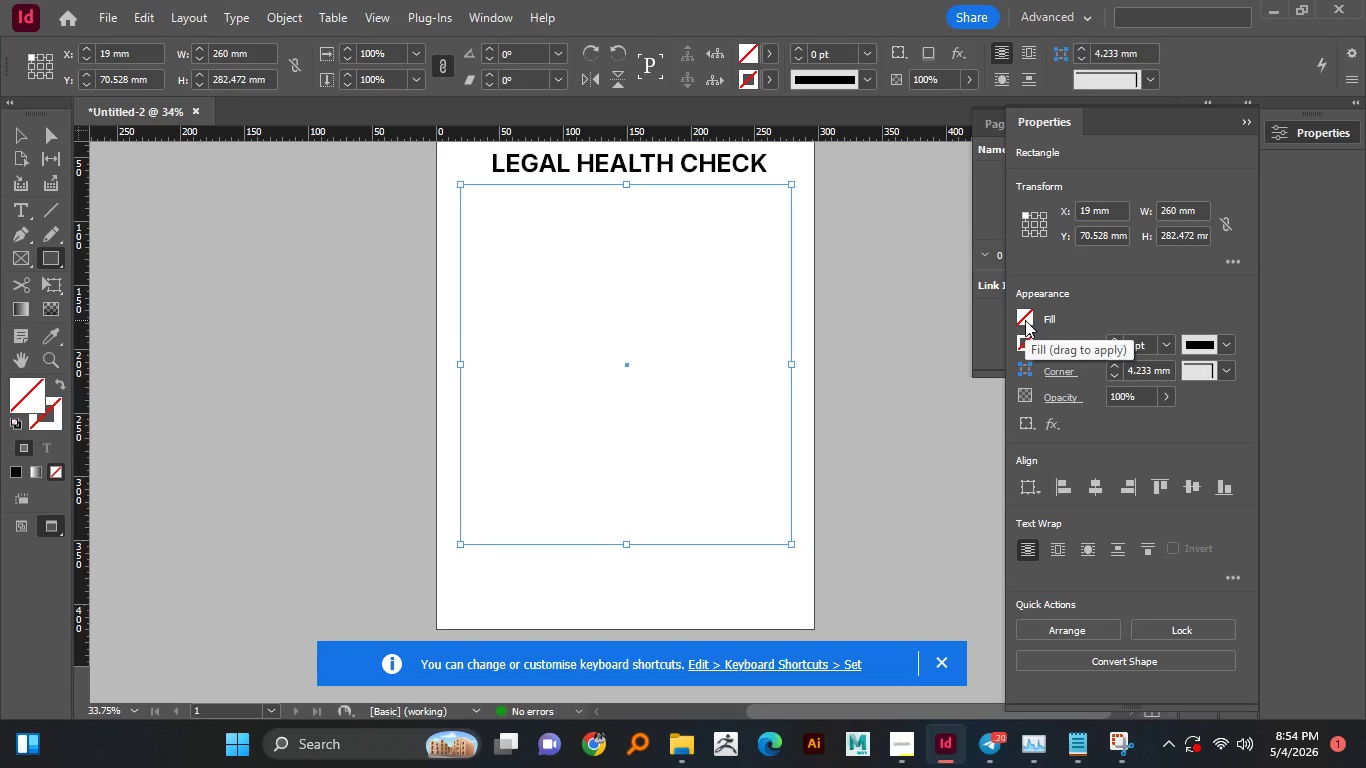 
wait(6.17)
 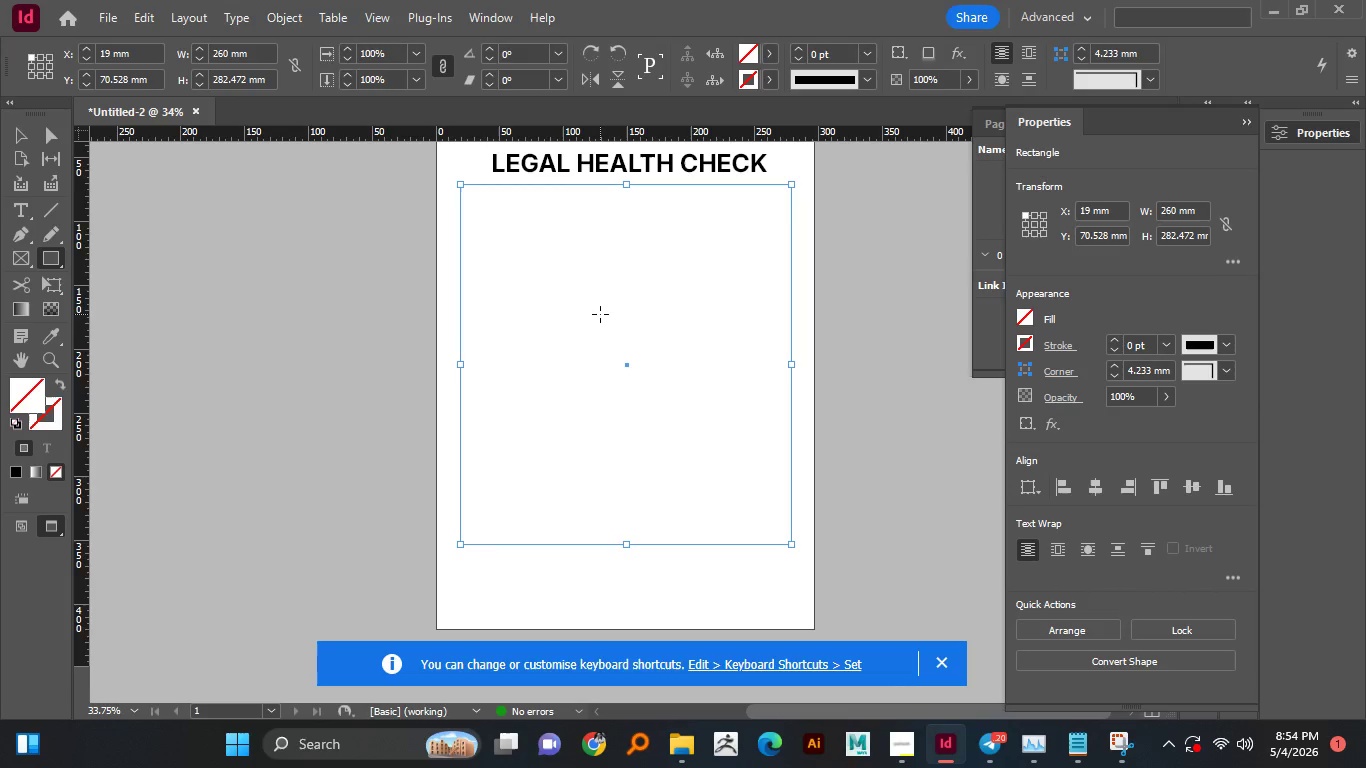 
double_click([12, 398])
 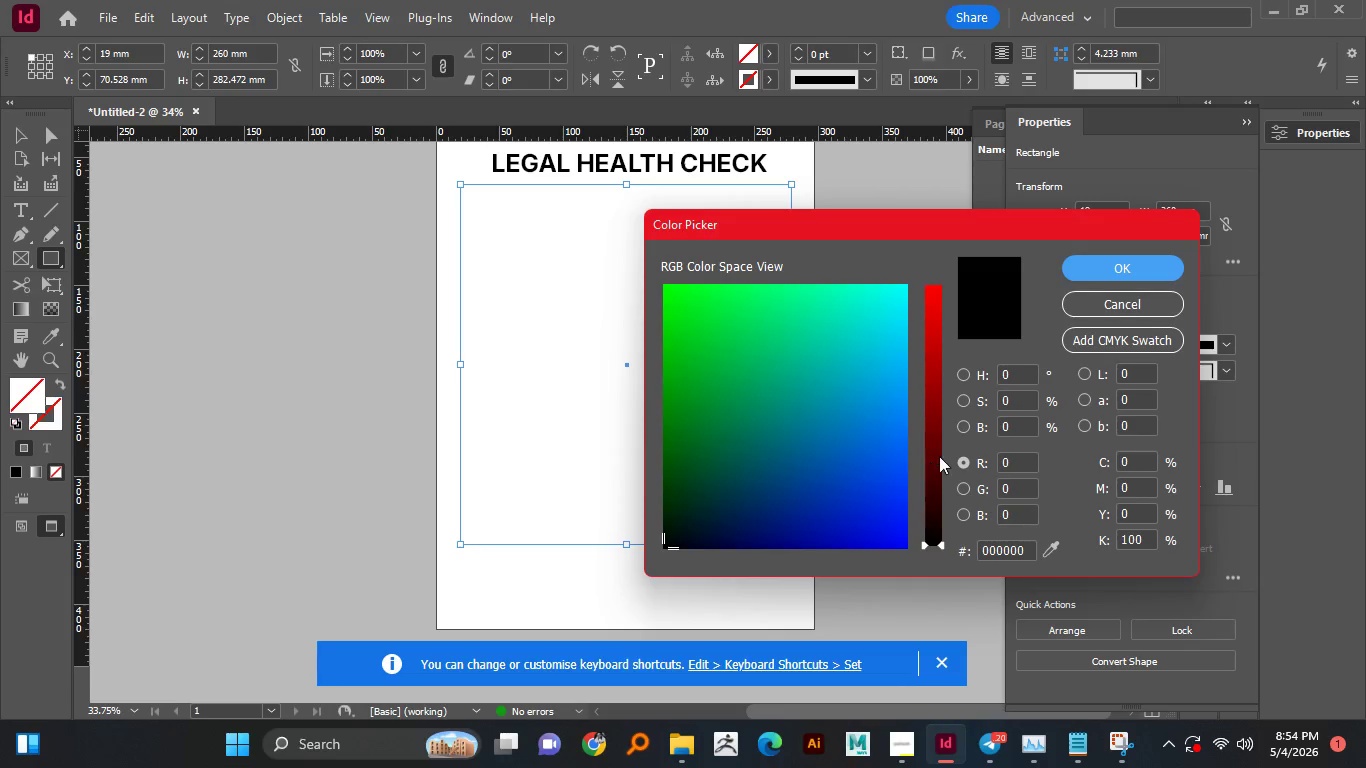 
left_click_drag(start_coordinate=[938, 515], to_coordinate=[935, 509])
 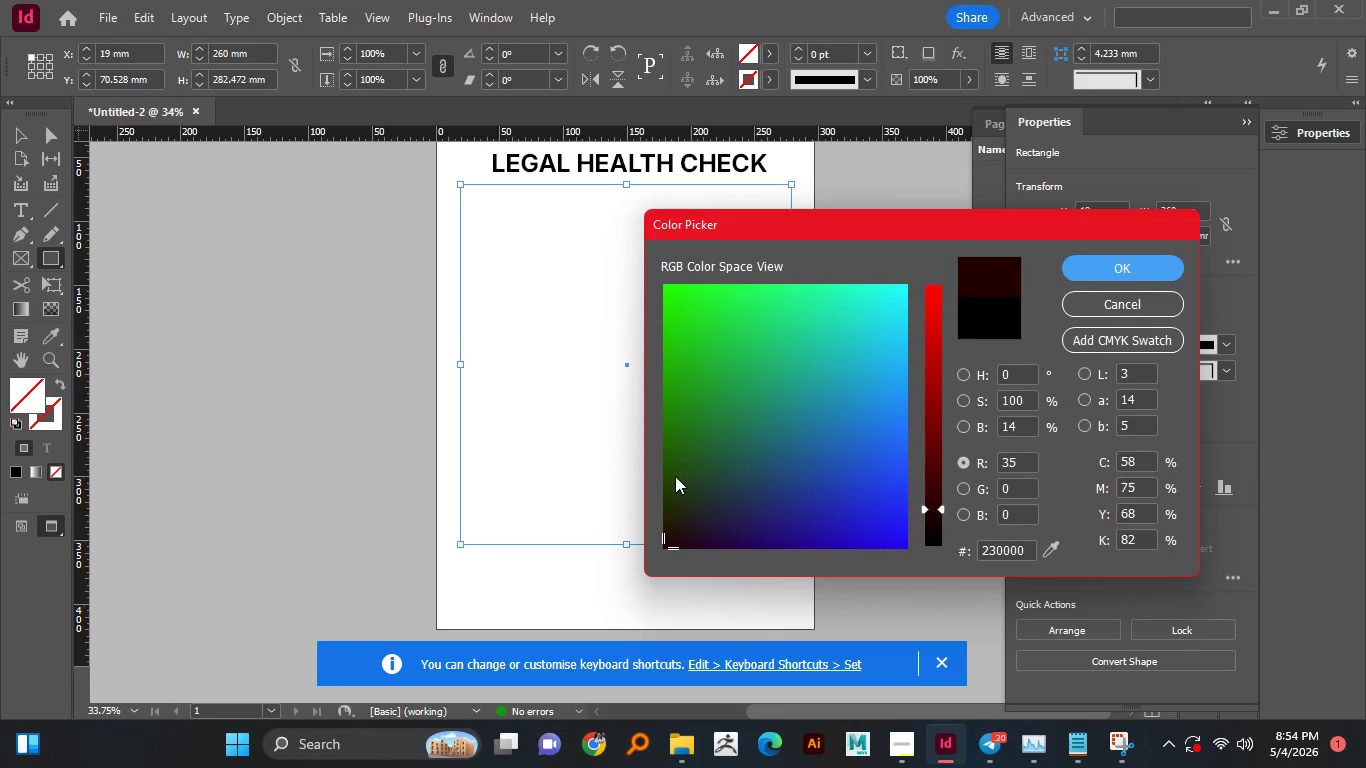 
left_click_drag(start_coordinate=[675, 476], to_coordinate=[682, 513])
 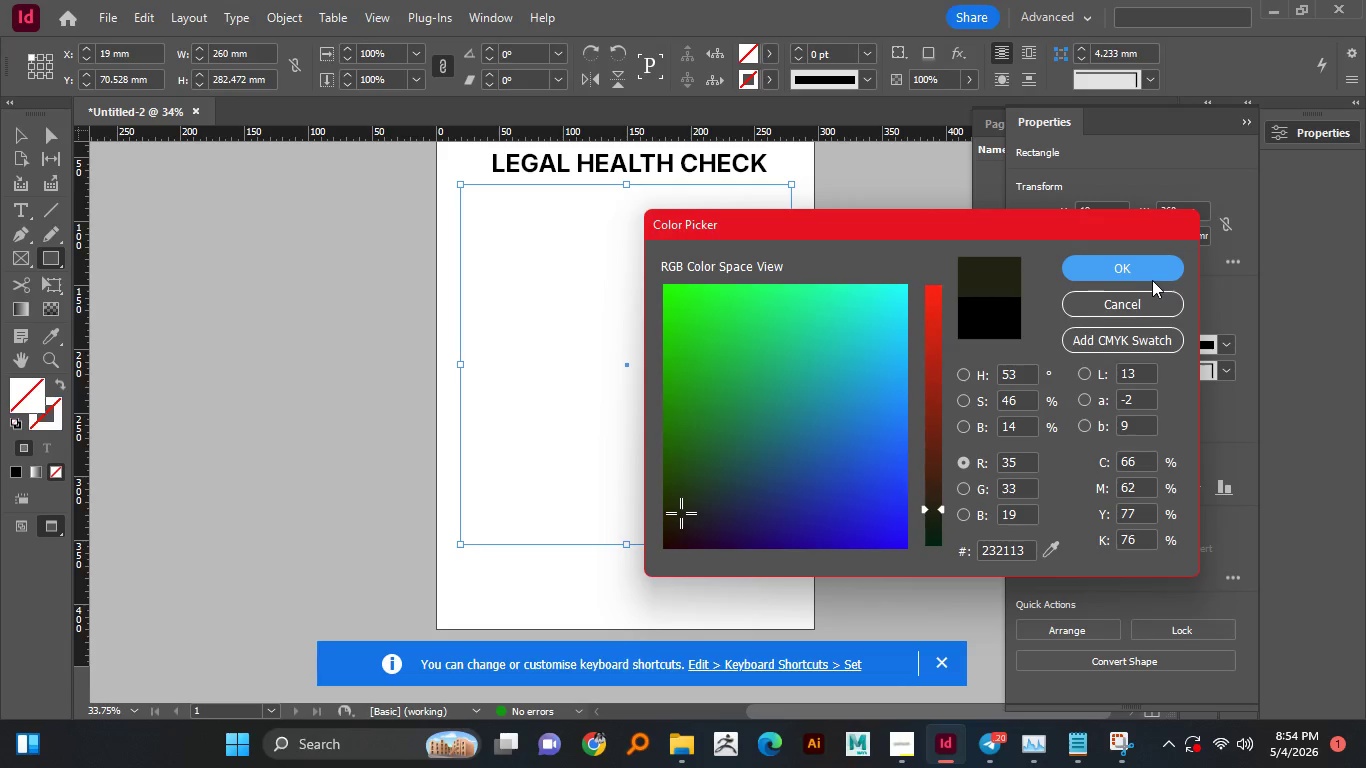 
left_click([1152, 279])
 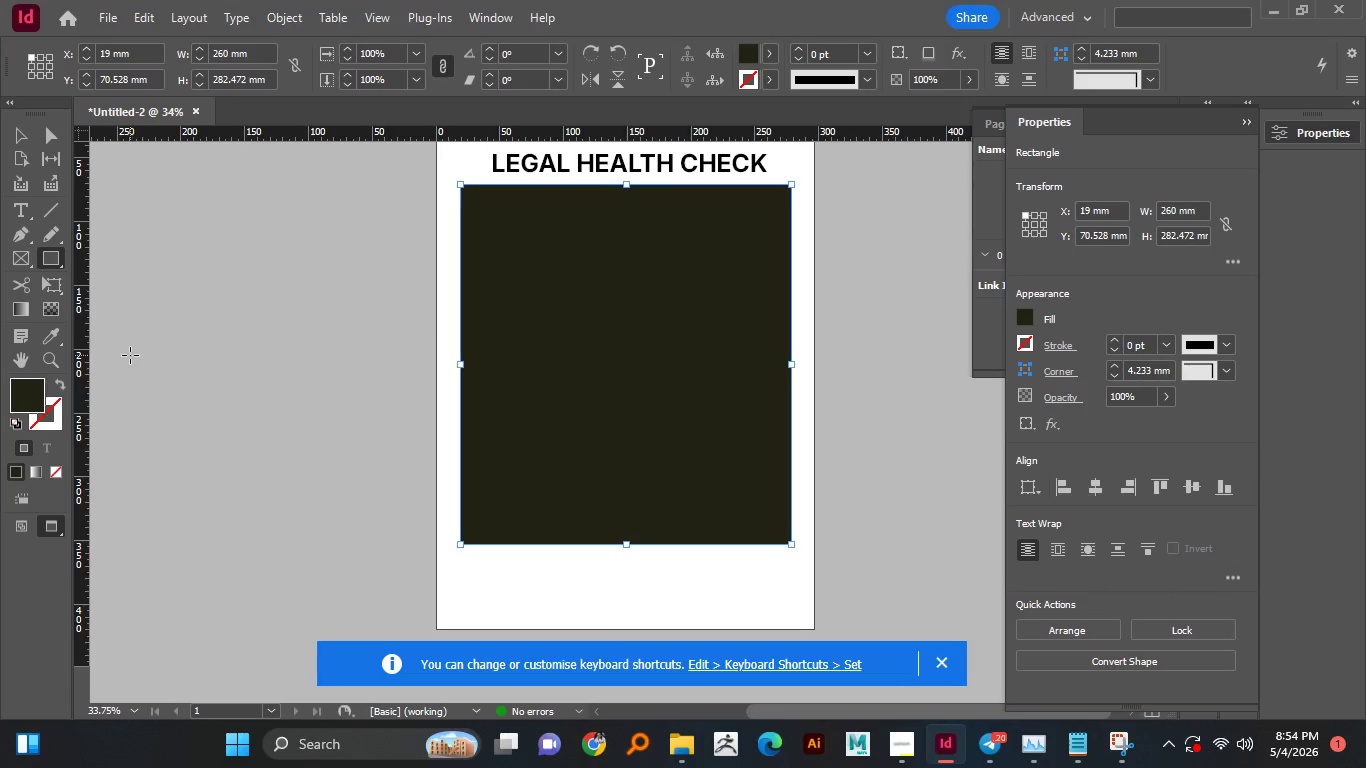 
left_click([21, 389])
 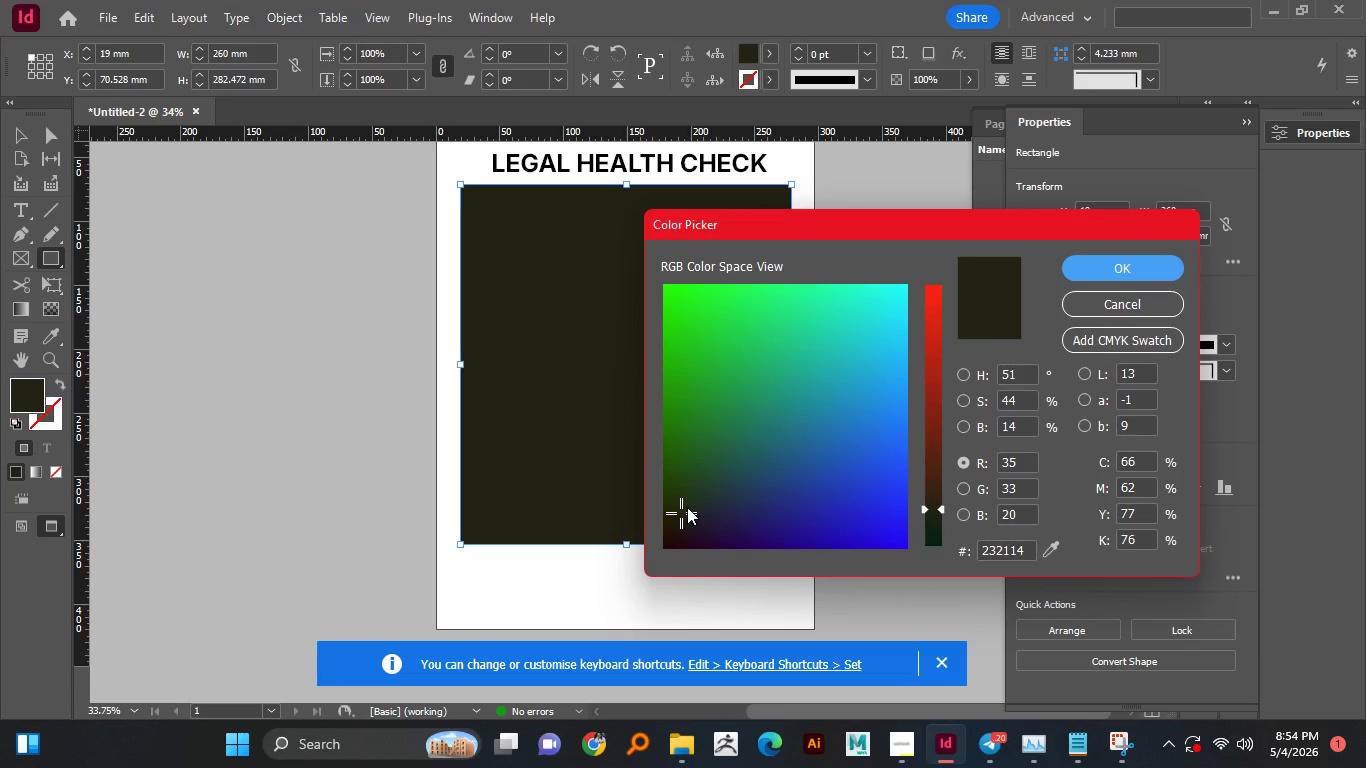 
left_click_drag(start_coordinate=[687, 507], to_coordinate=[705, 468])
 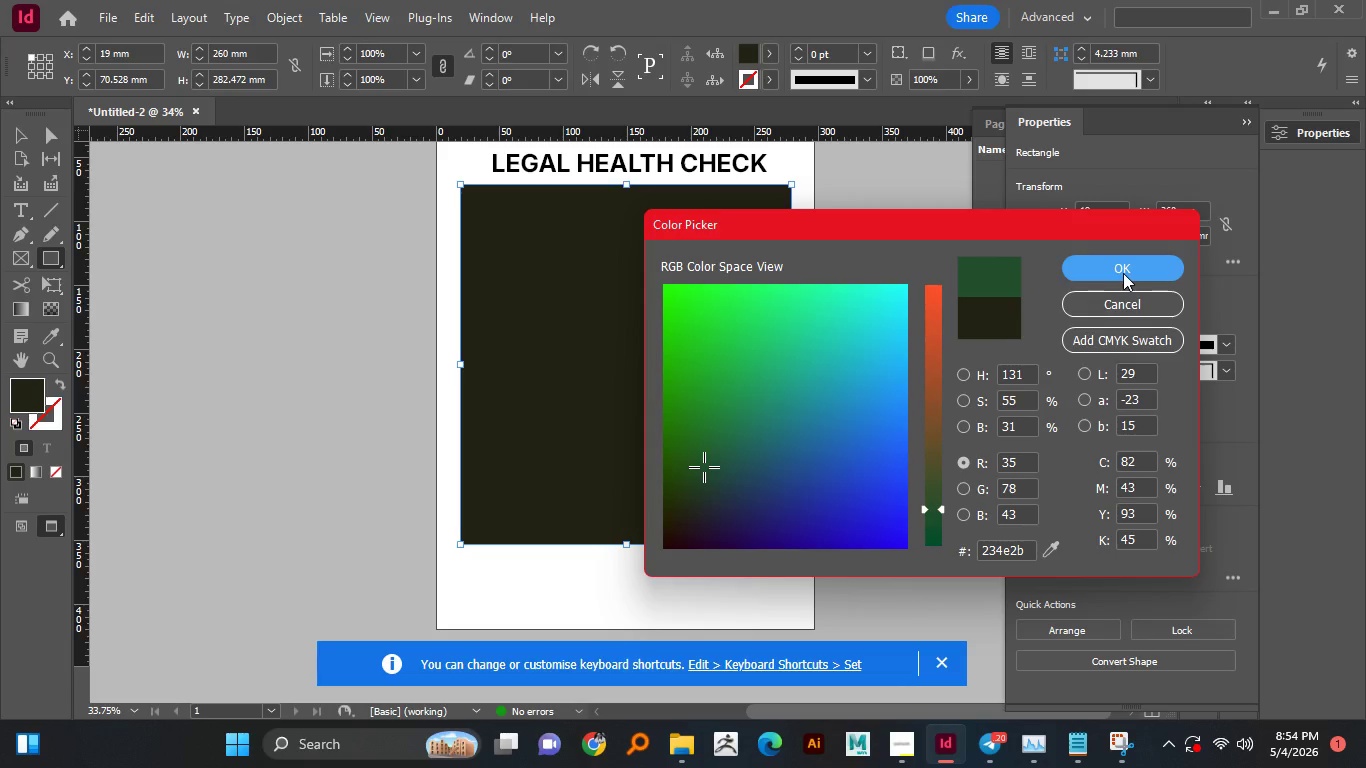 
left_click([1123, 273])
 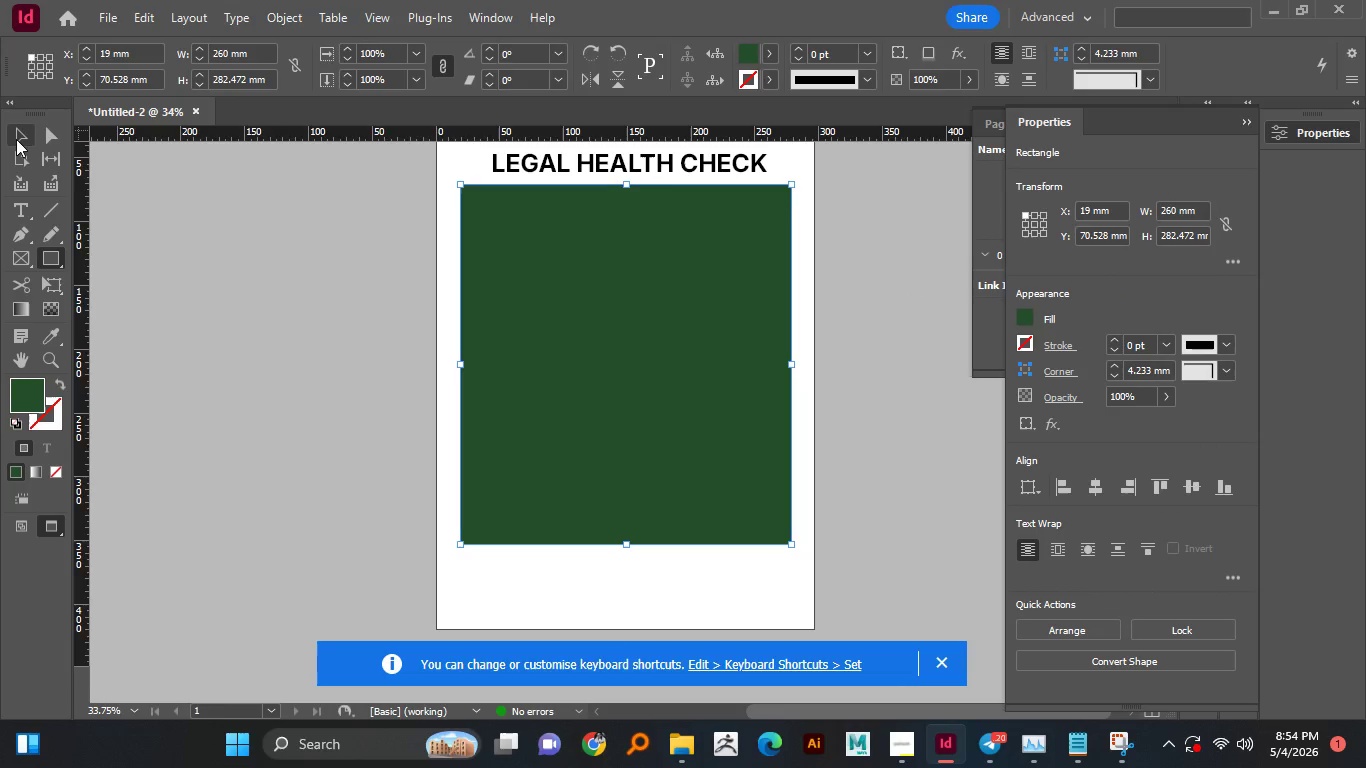 
double_click([110, 219])
 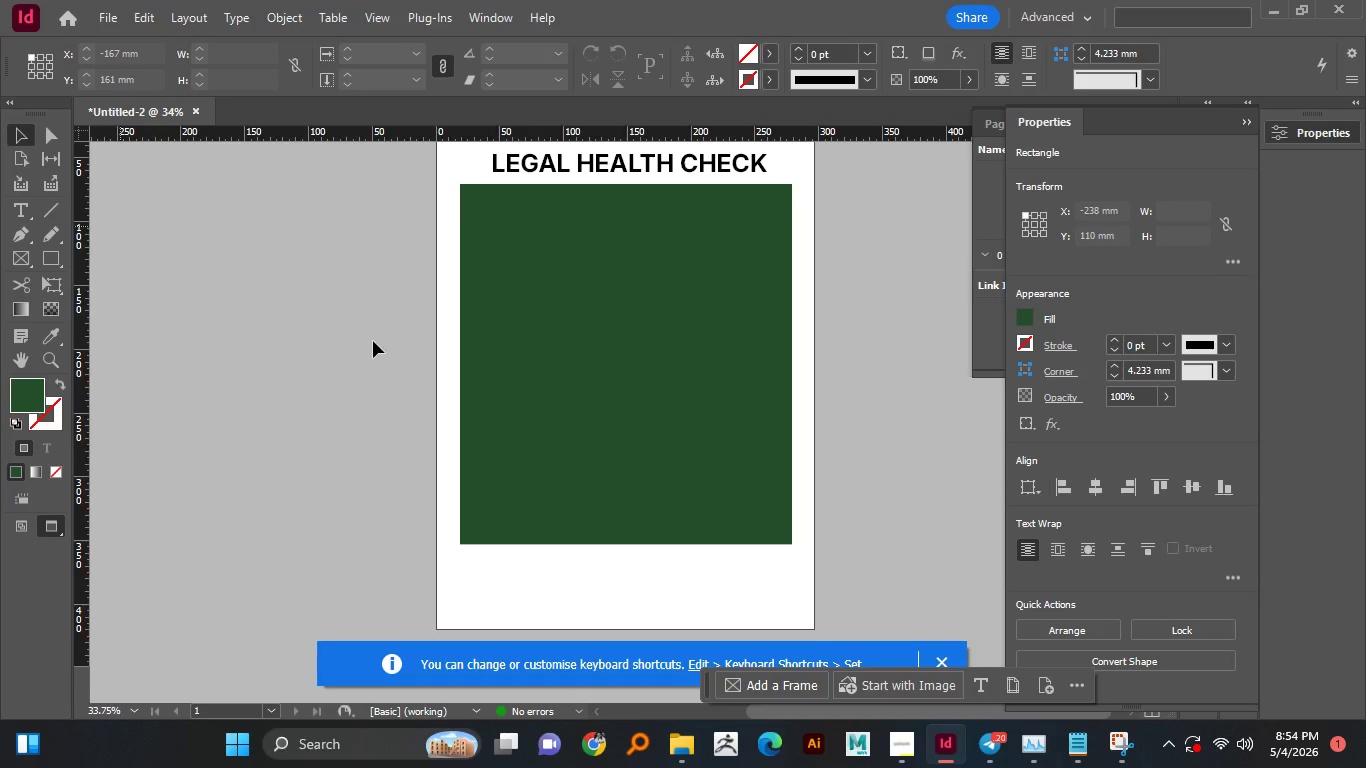 
scroll: coordinate [526, 336], scroll_direction: up, amount: 1.0
 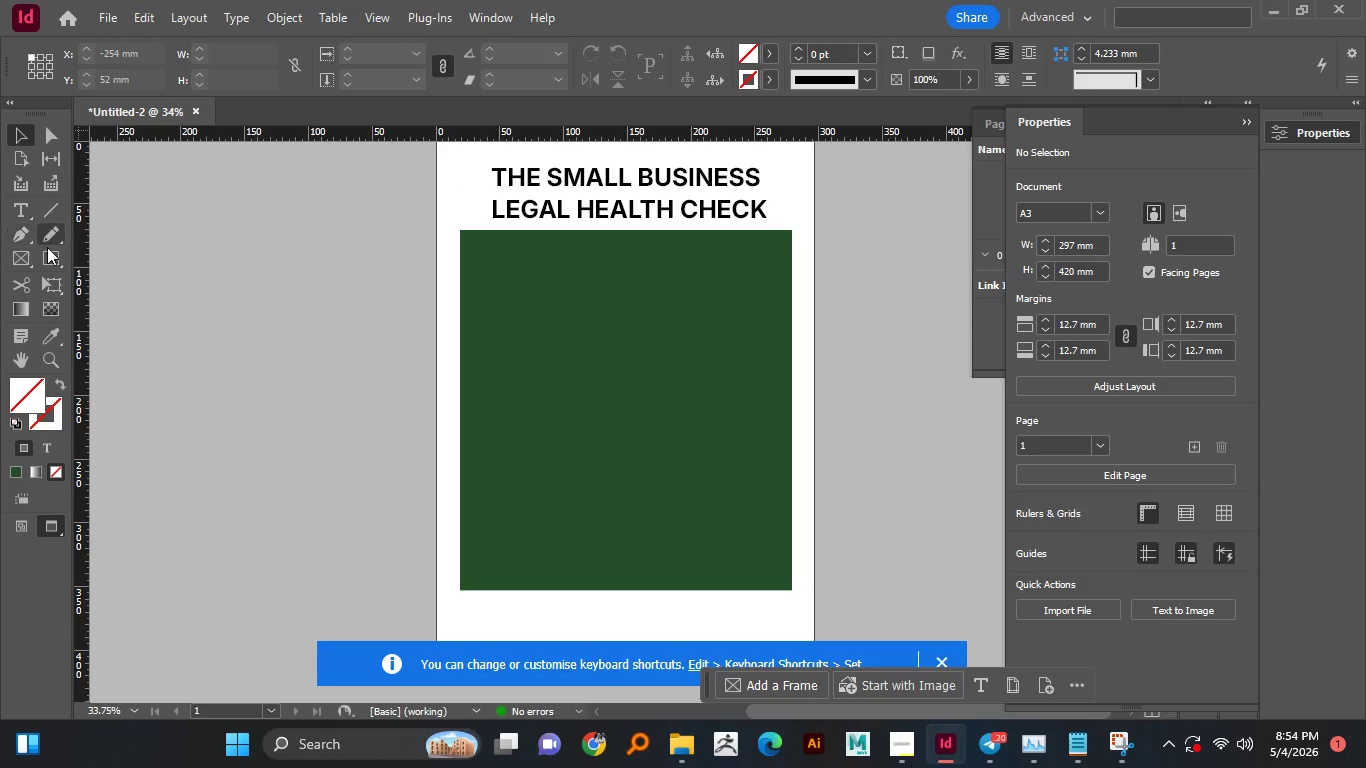 
left_click([47, 250])
 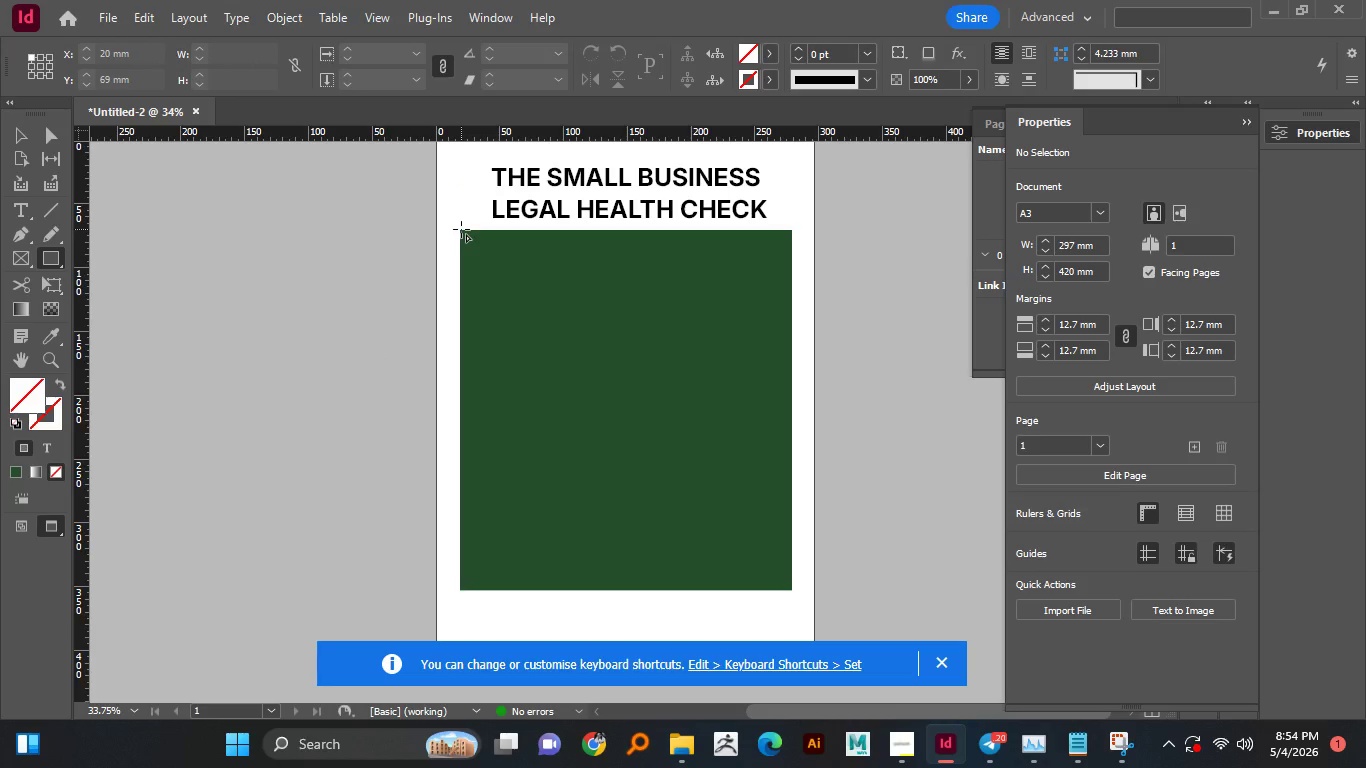 
left_click_drag(start_coordinate=[461, 229], to_coordinate=[792, 251])
 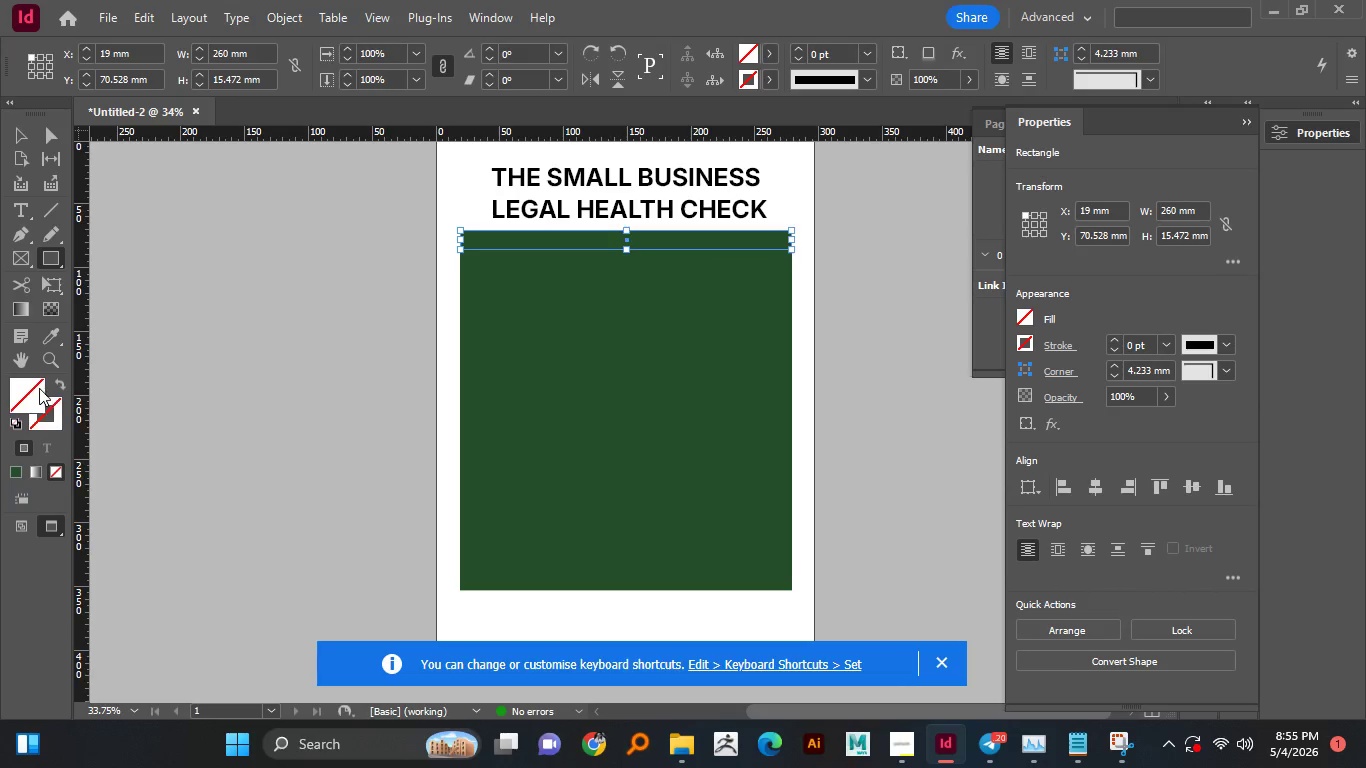 
left_click([36, 390])
 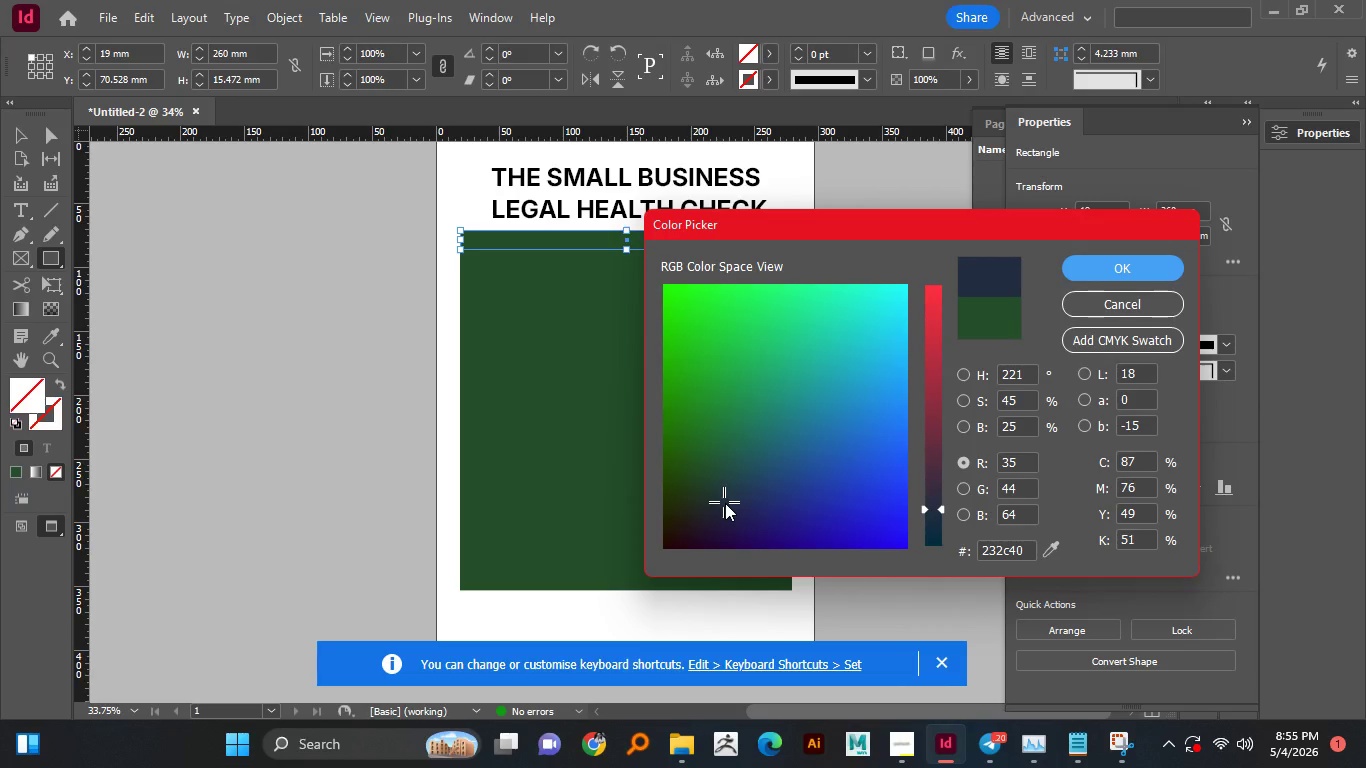 
left_click_drag(start_coordinate=[728, 503], to_coordinate=[741, 497])
 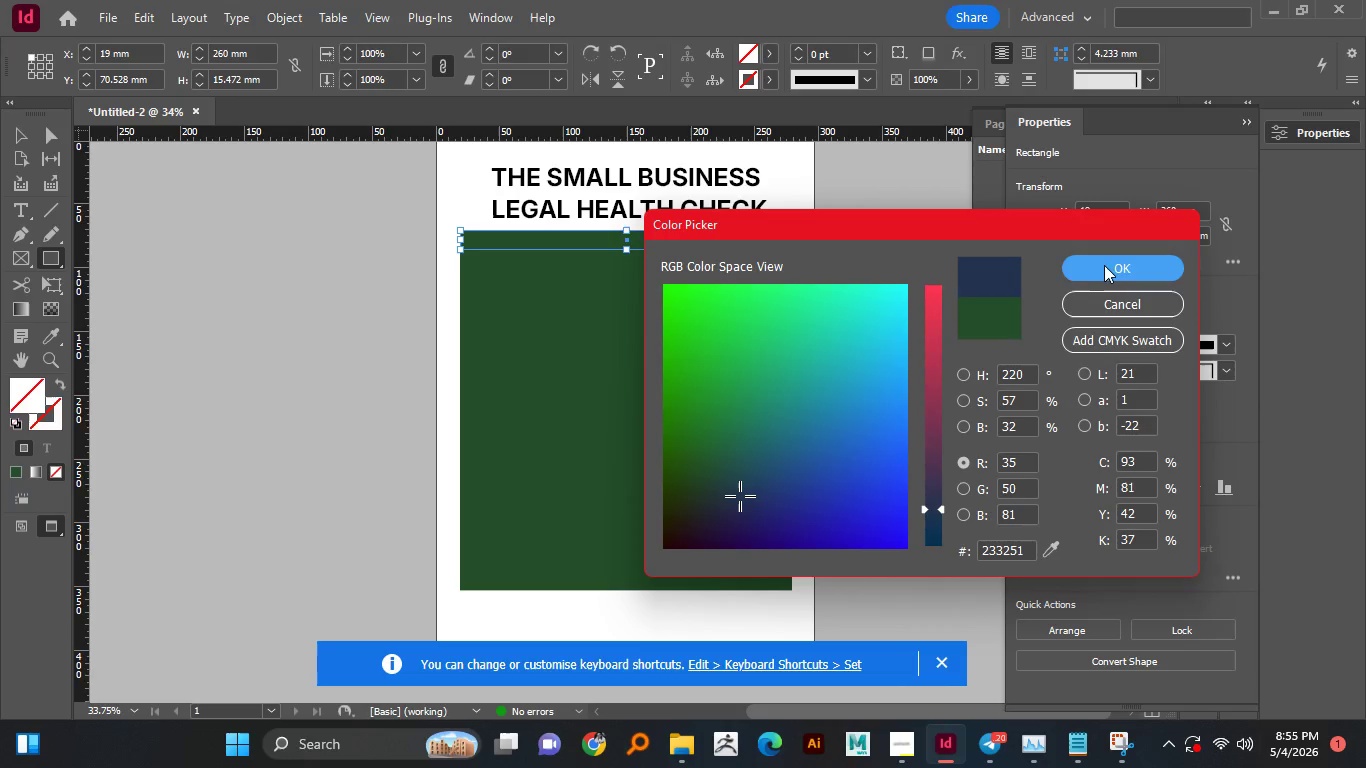 
left_click([1105, 265])
 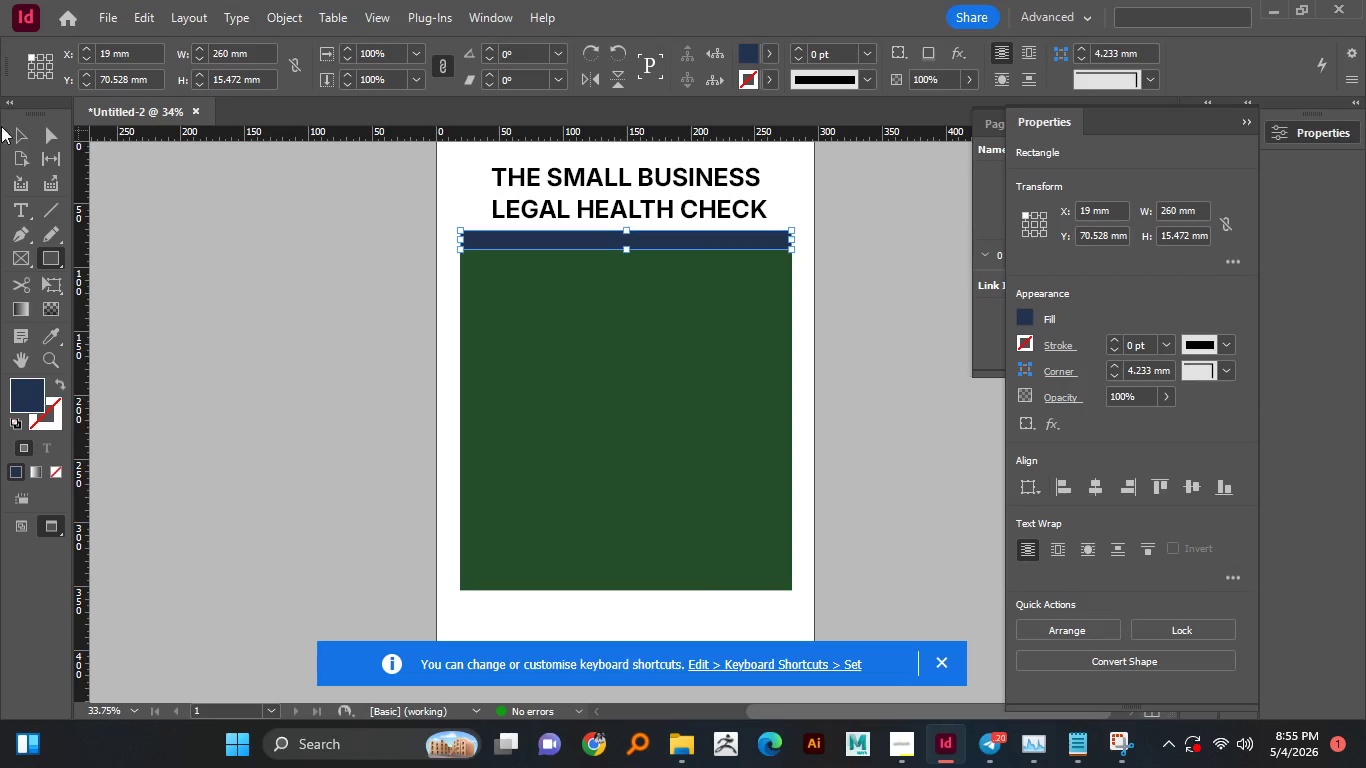 
left_click([15, 133])
 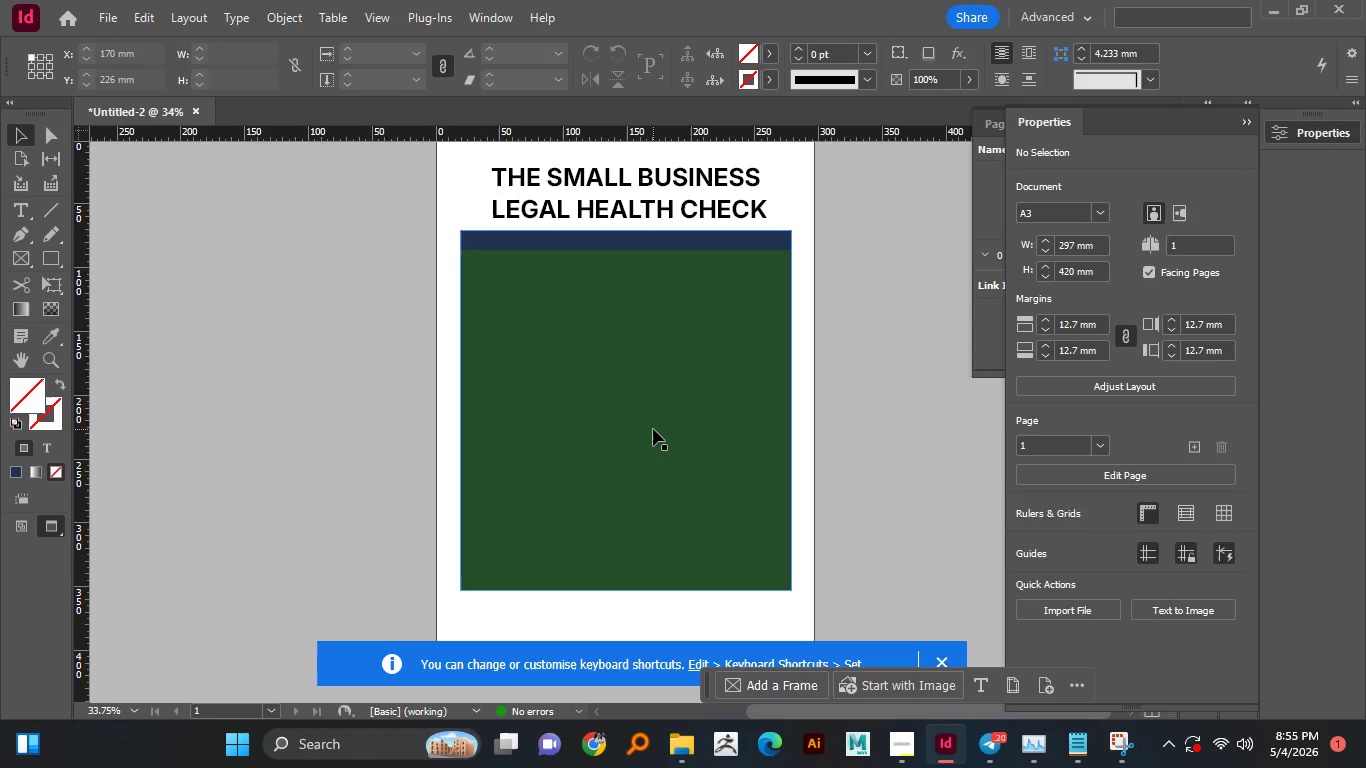 
wait(5.06)
 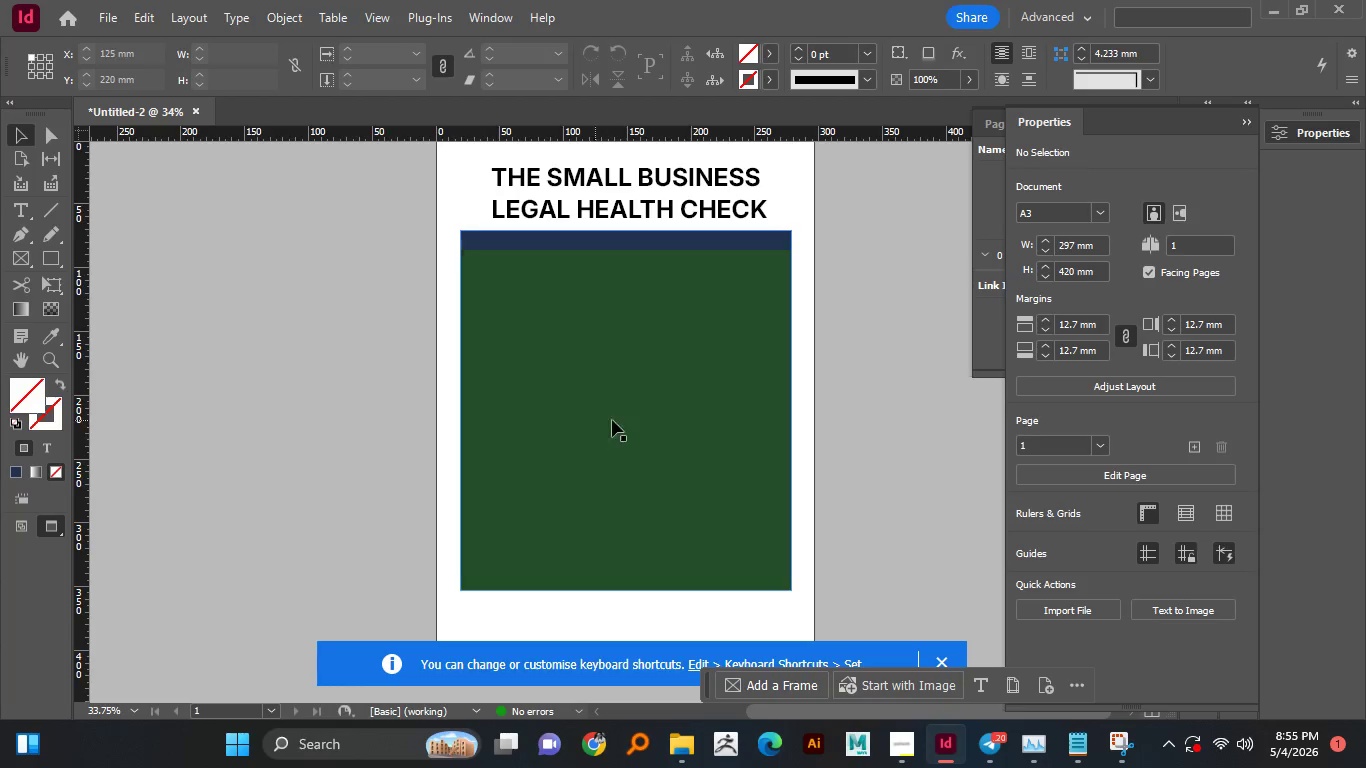 
scroll: coordinate [662, 431], scroll_direction: up, amount: 2.0
 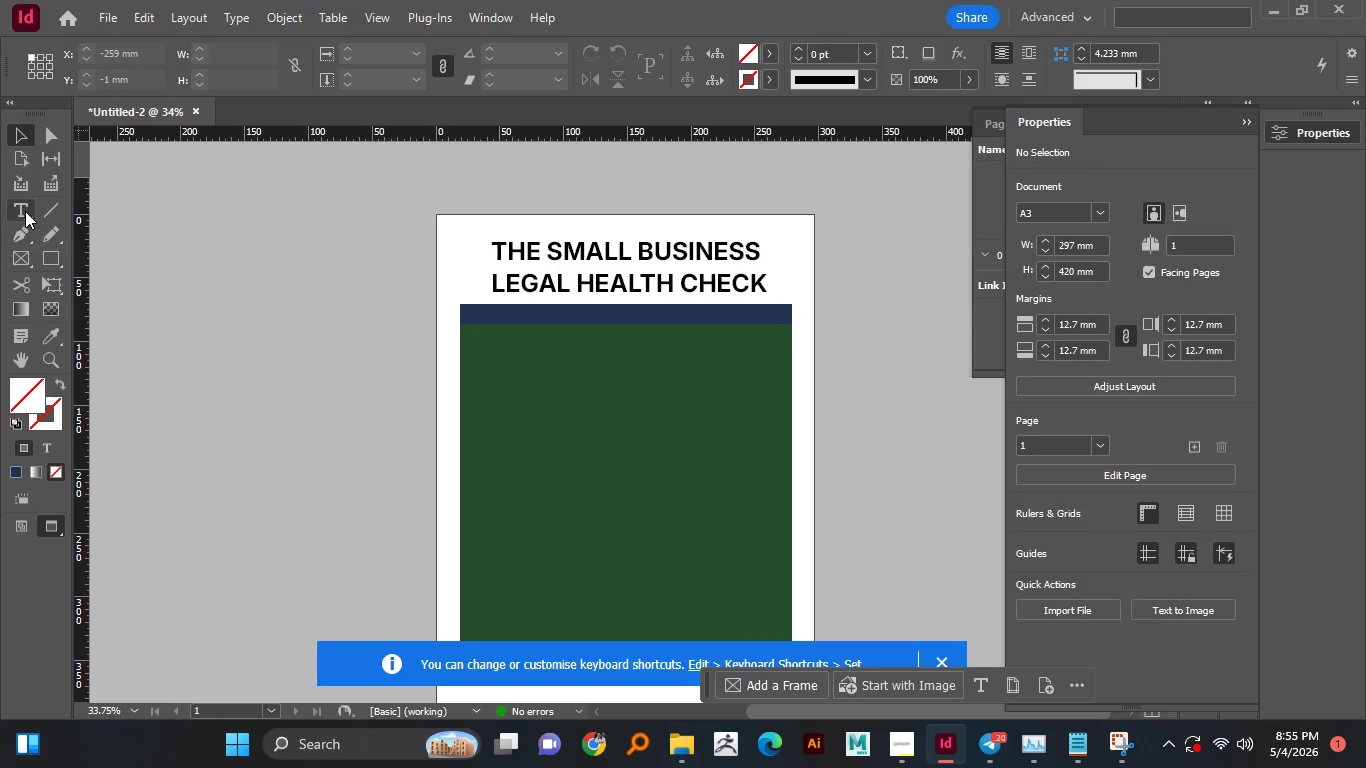 
left_click([25, 210])
 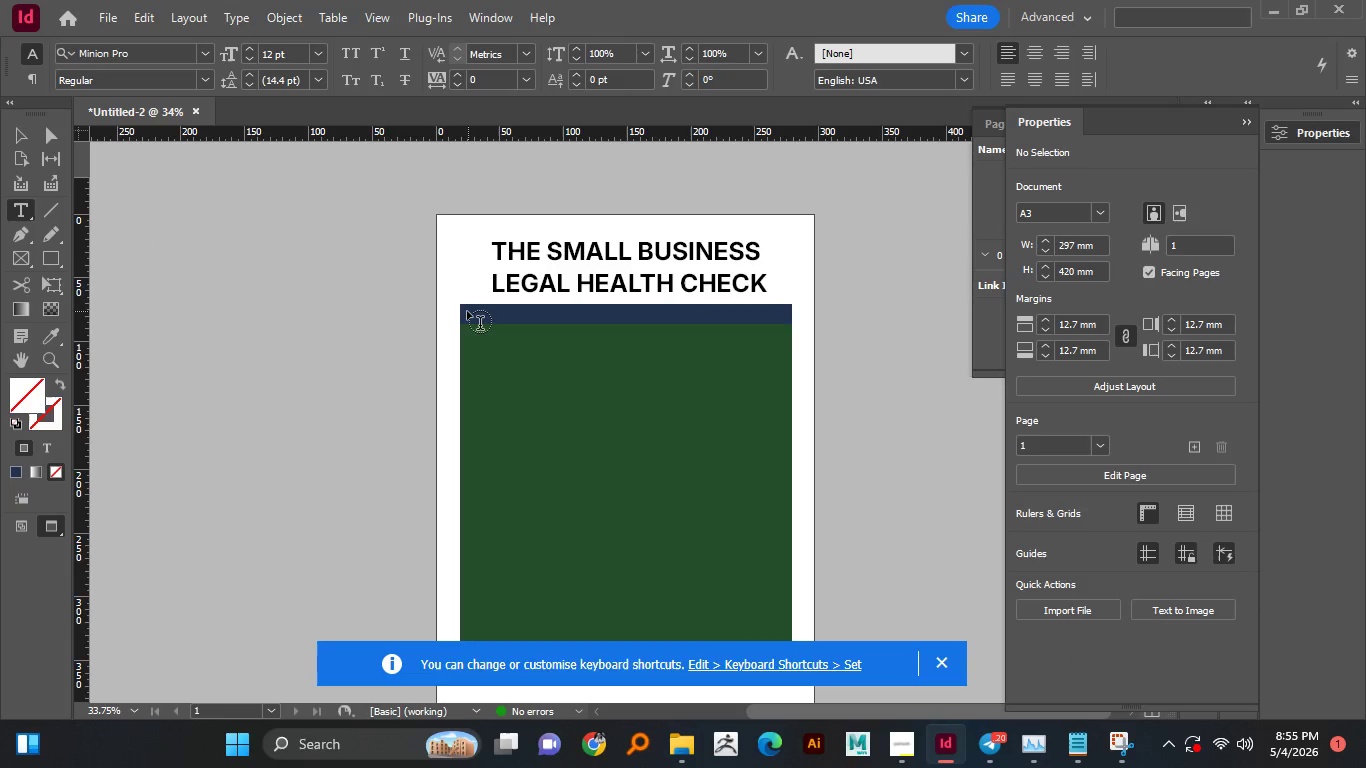 
left_click_drag(start_coordinate=[467, 310], to_coordinate=[784, 332])
 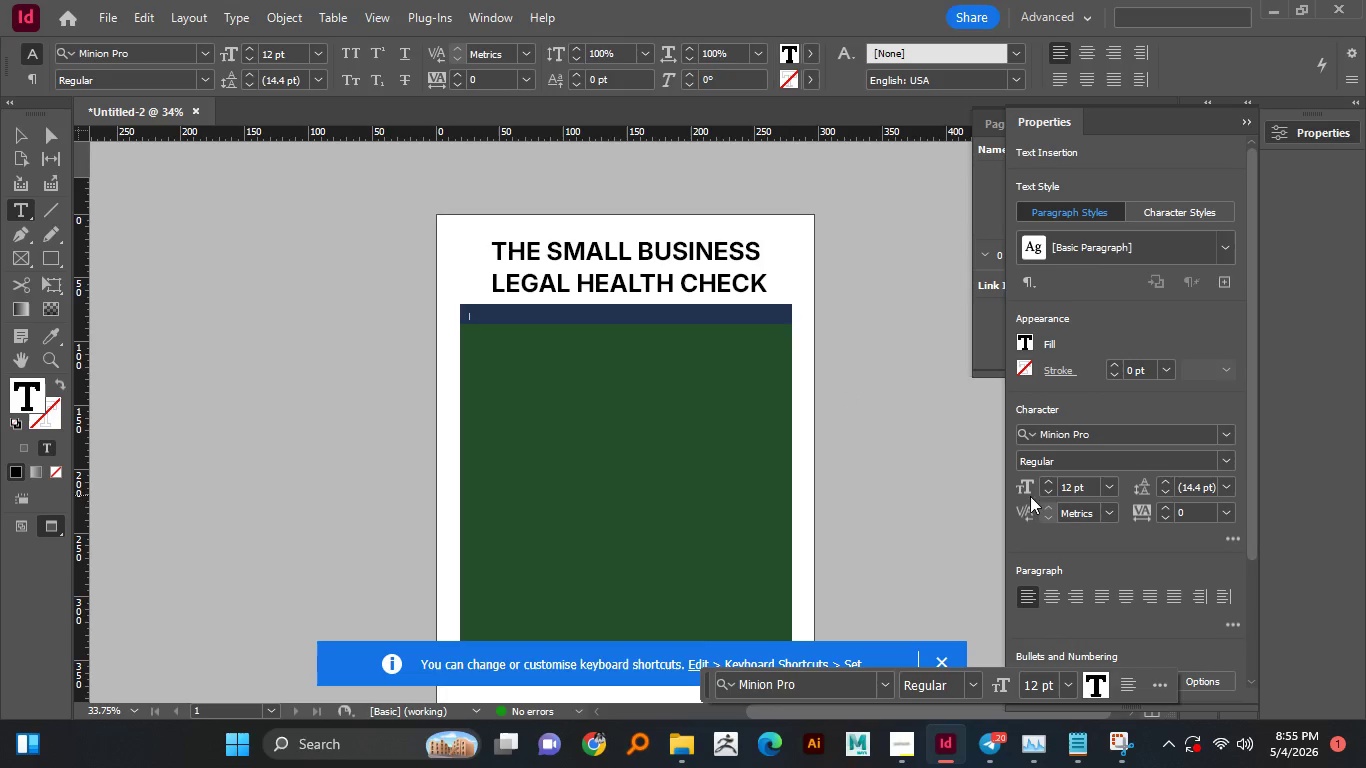 
double_click([1059, 488])
 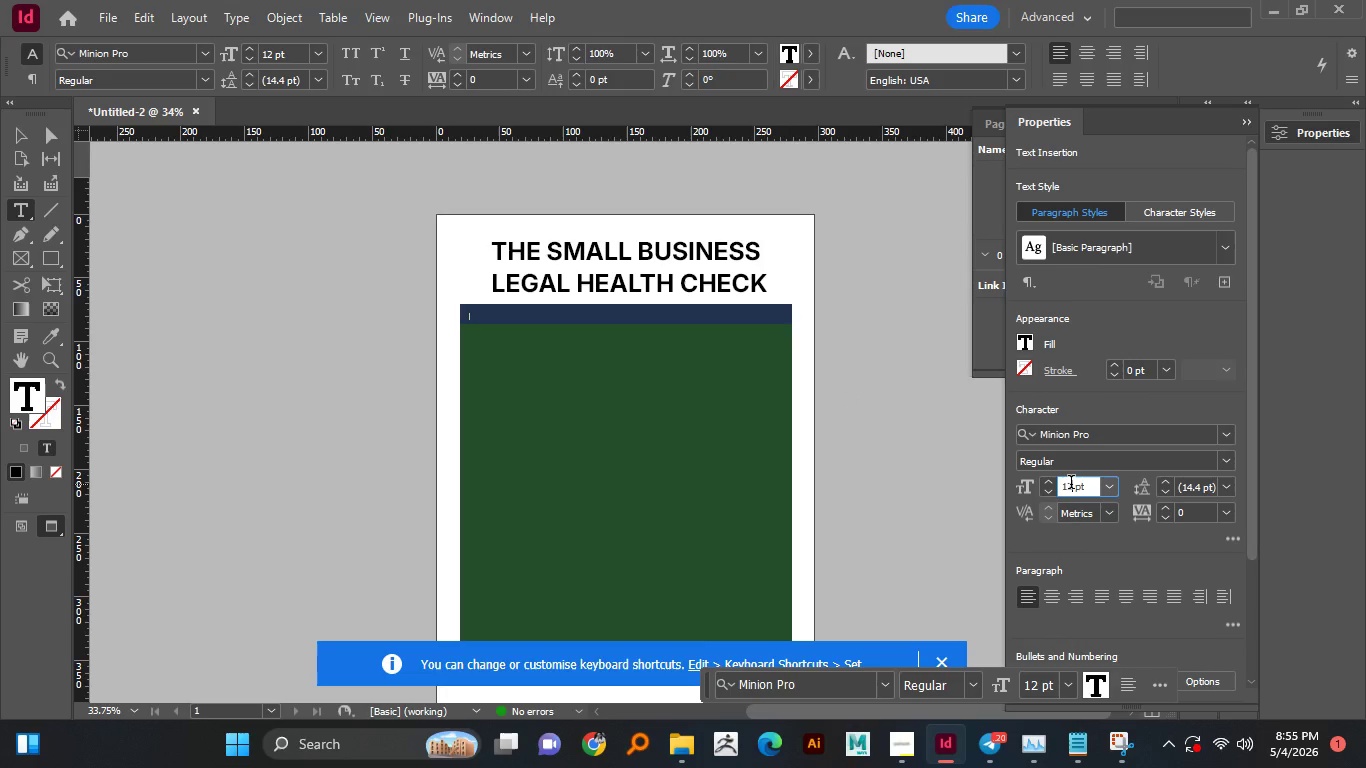 
triple_click([1071, 484])
 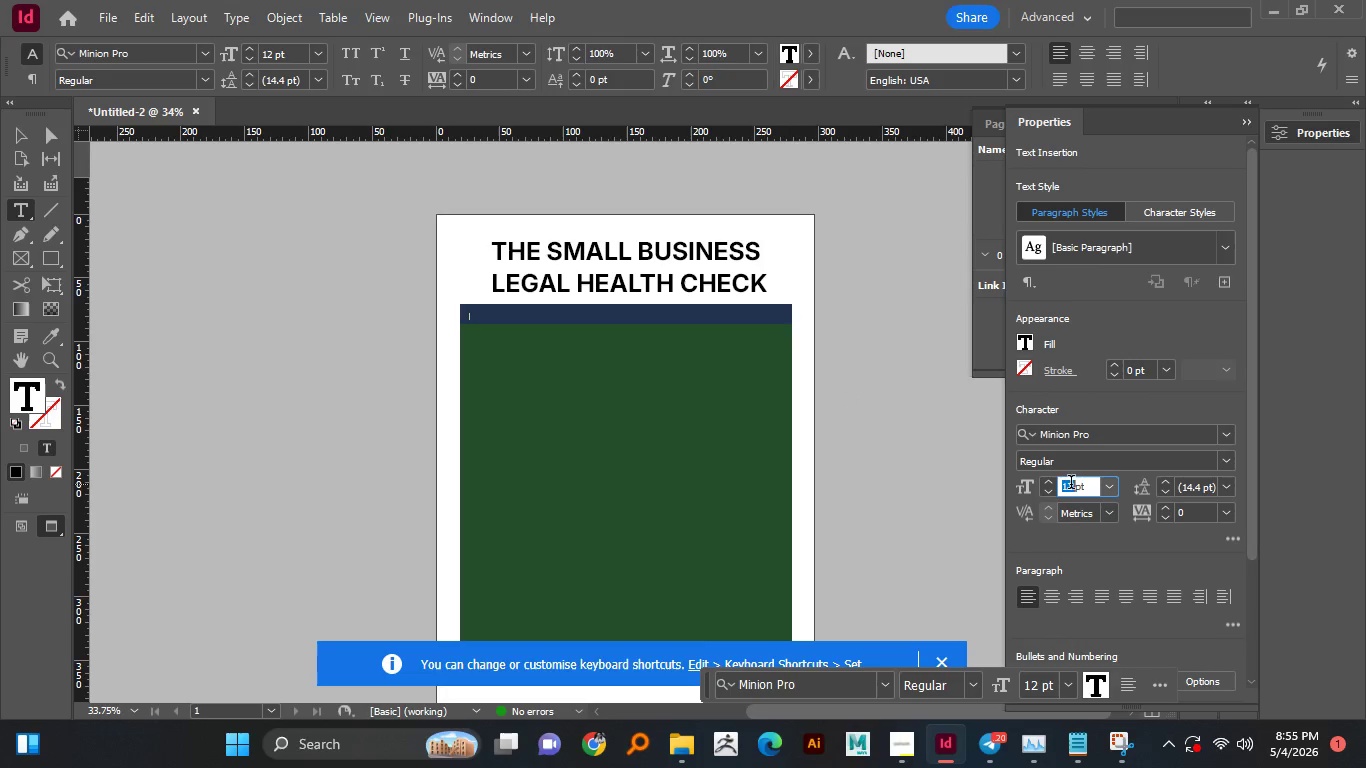 
triple_click([1071, 484])
 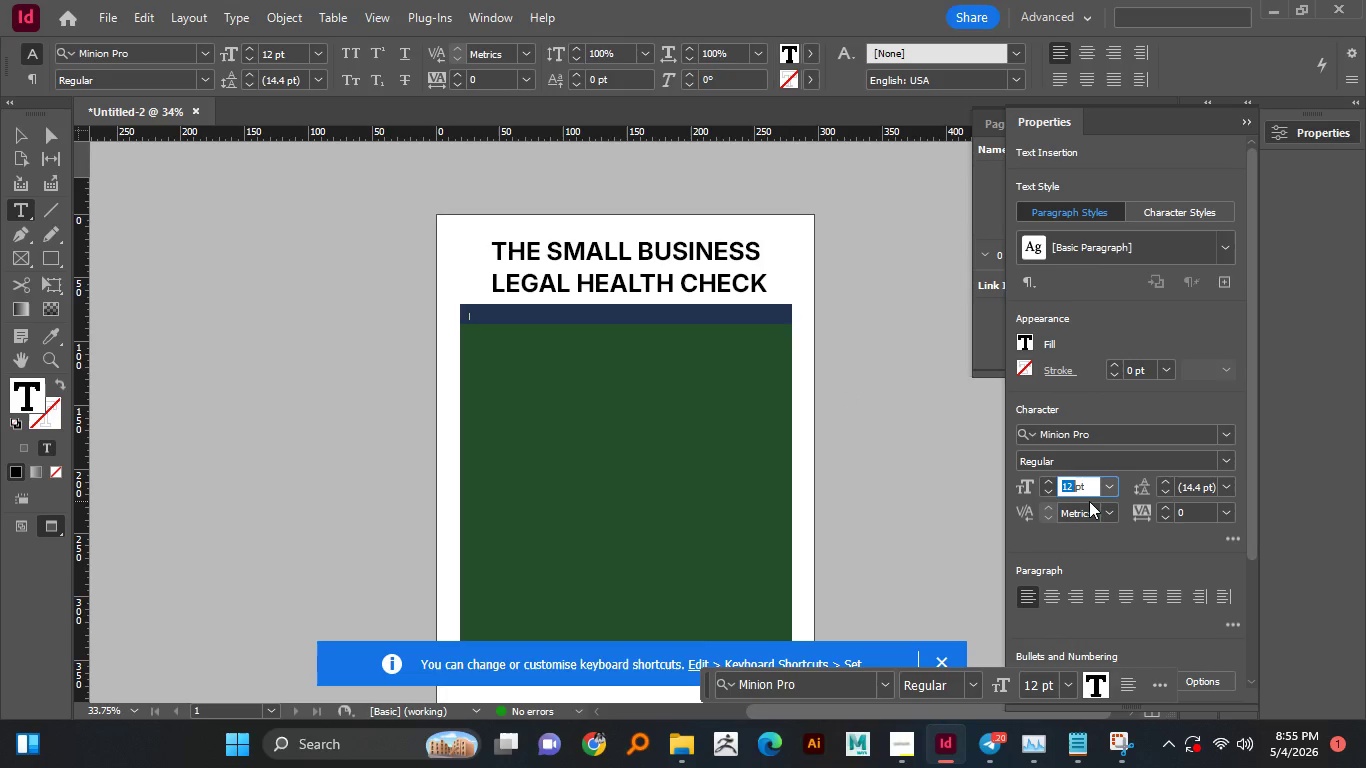 
type(30)
key(NumpadEnter)
type(a community Guide to proteting Your Business)
 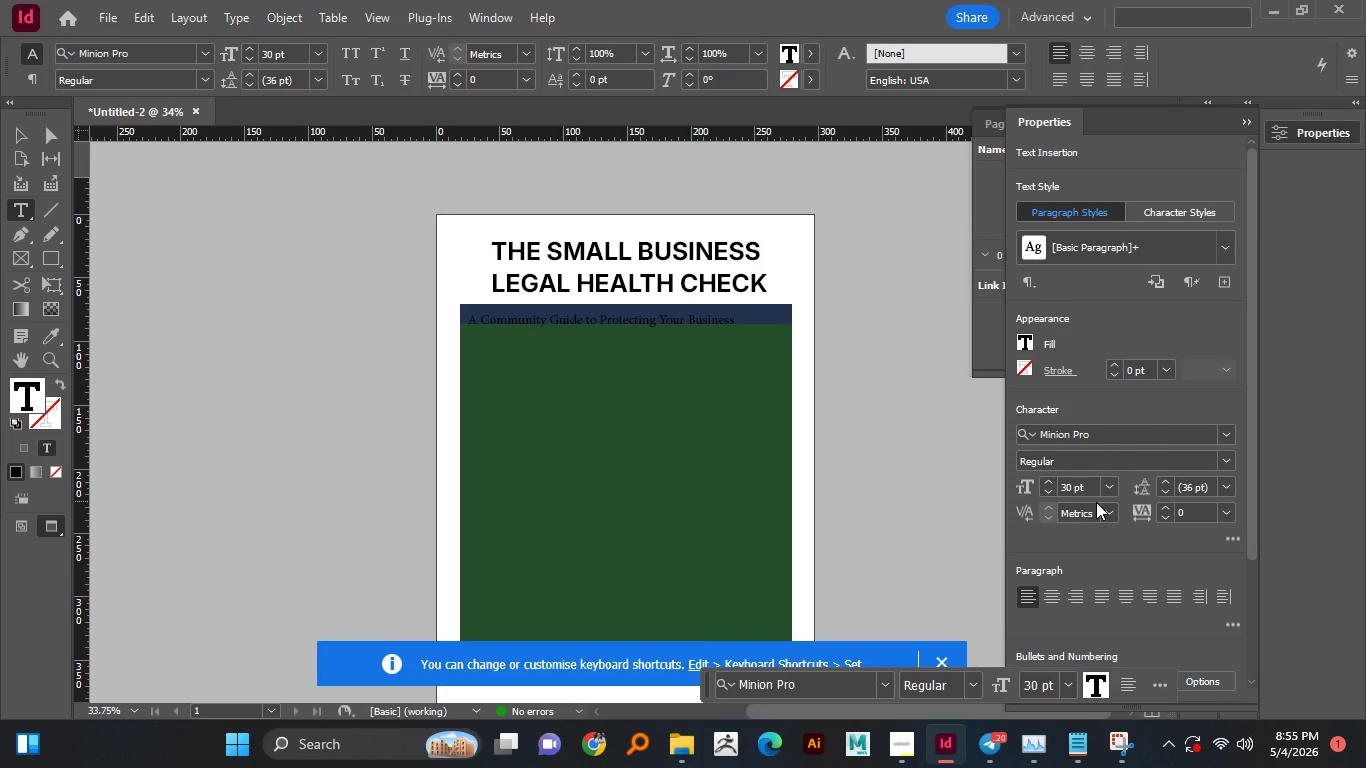 
left_click([27, 138])
 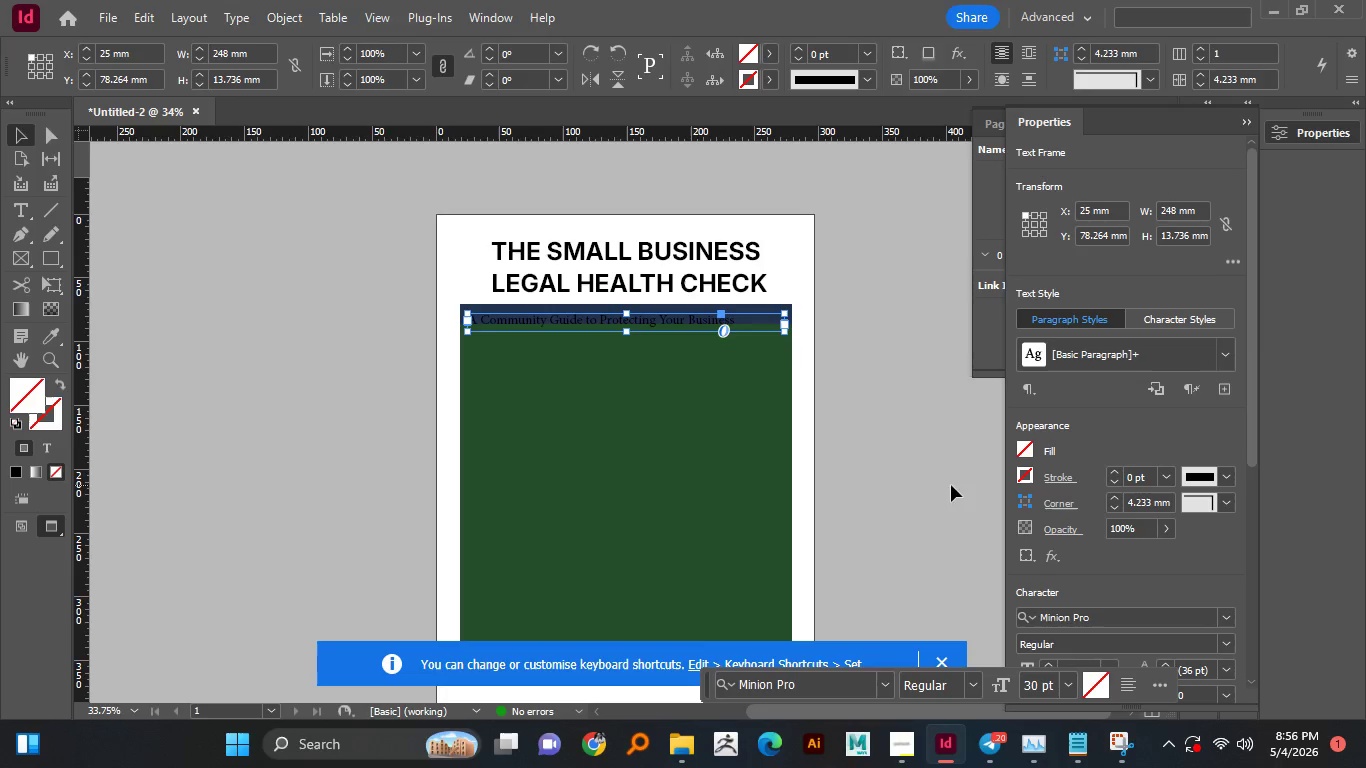 
hold_key(key=AltLeft, duration=0.97)
scroll: coordinate [635, 324], scroll_direction: up, amount: 1.0
 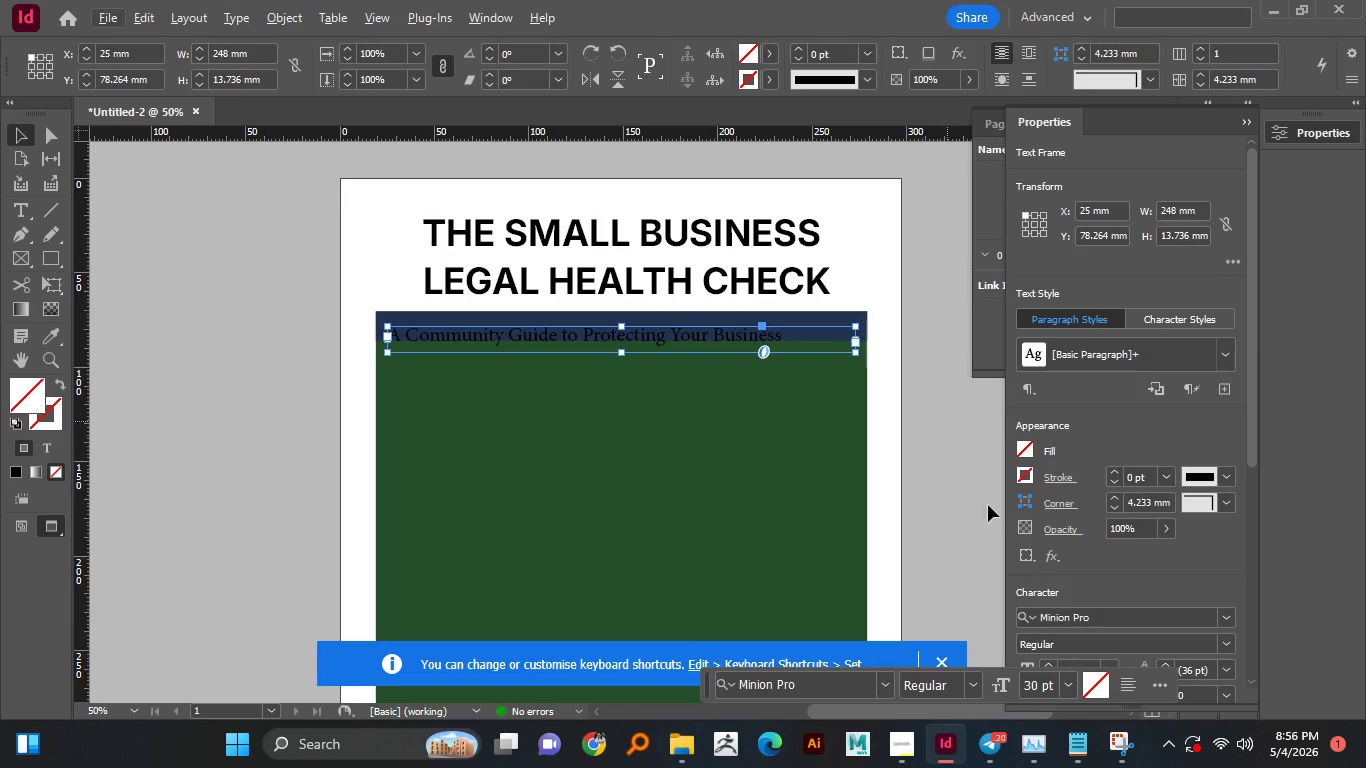 
scroll: coordinate [1157, 559], scroll_direction: down, amount: 2.0
 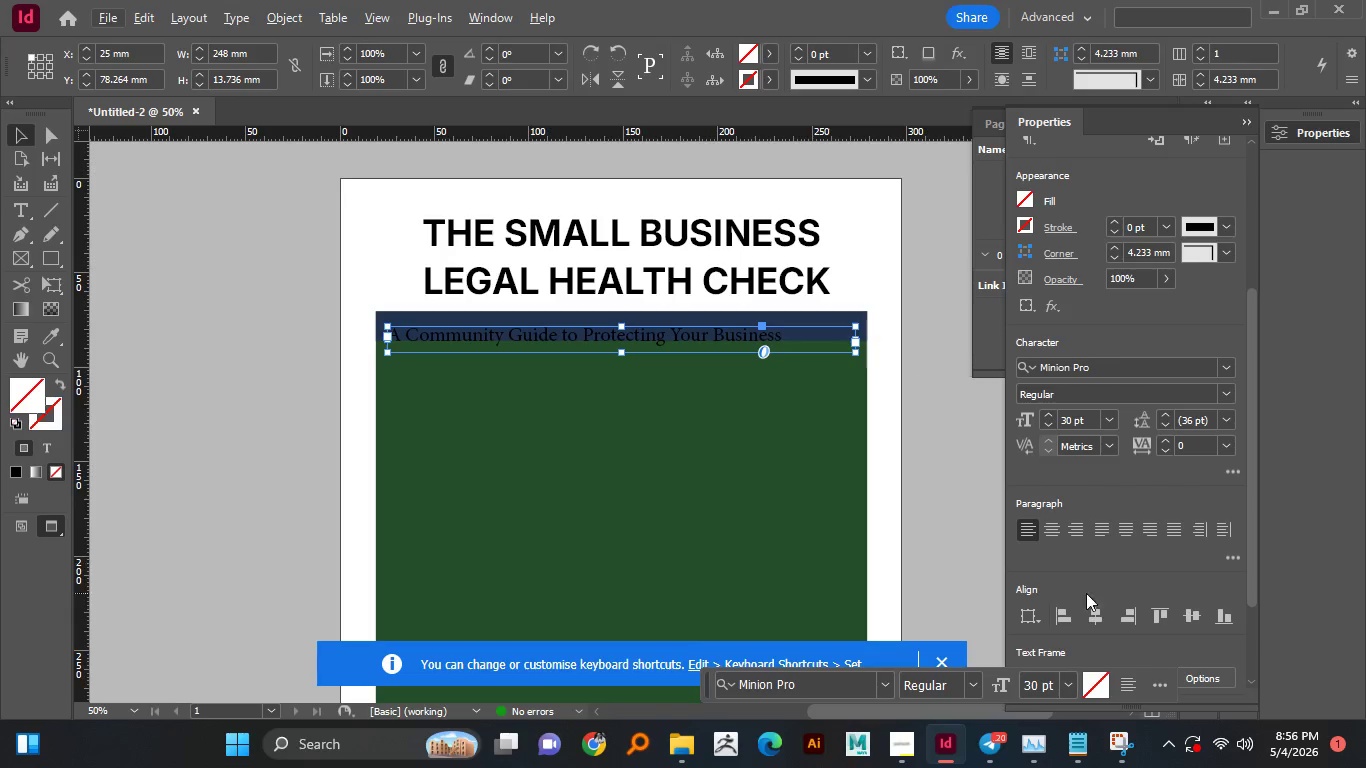 
left_click([1054, 533])
 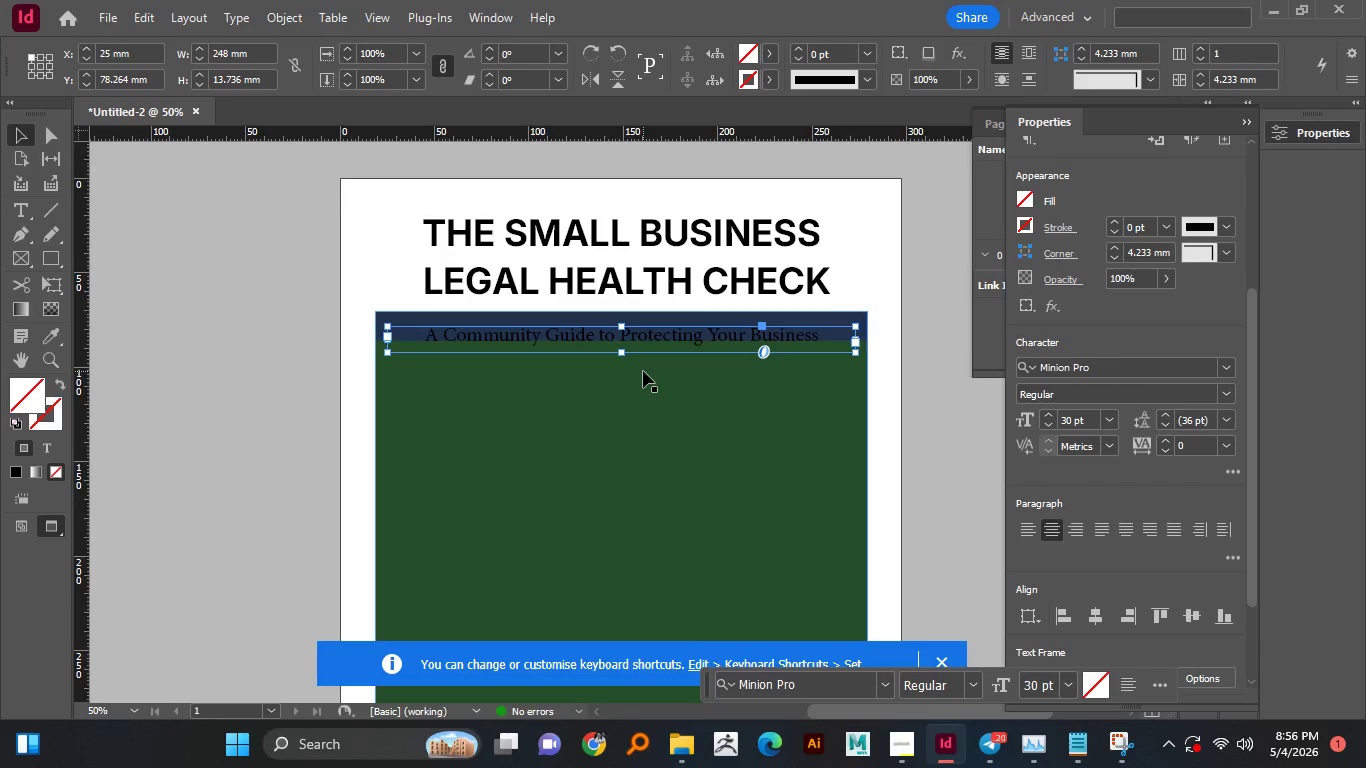 
key(Shift+ArrowUp)
 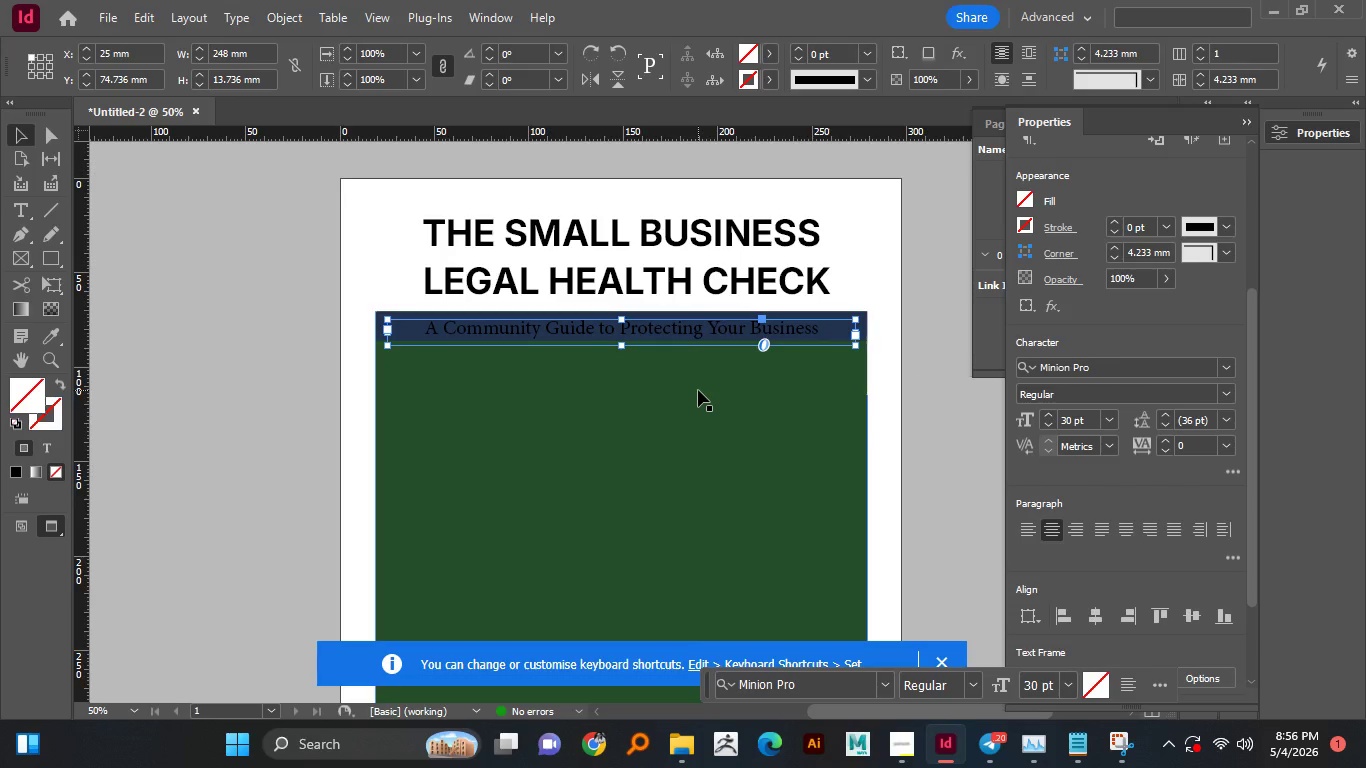 
key(ArrowUp)
 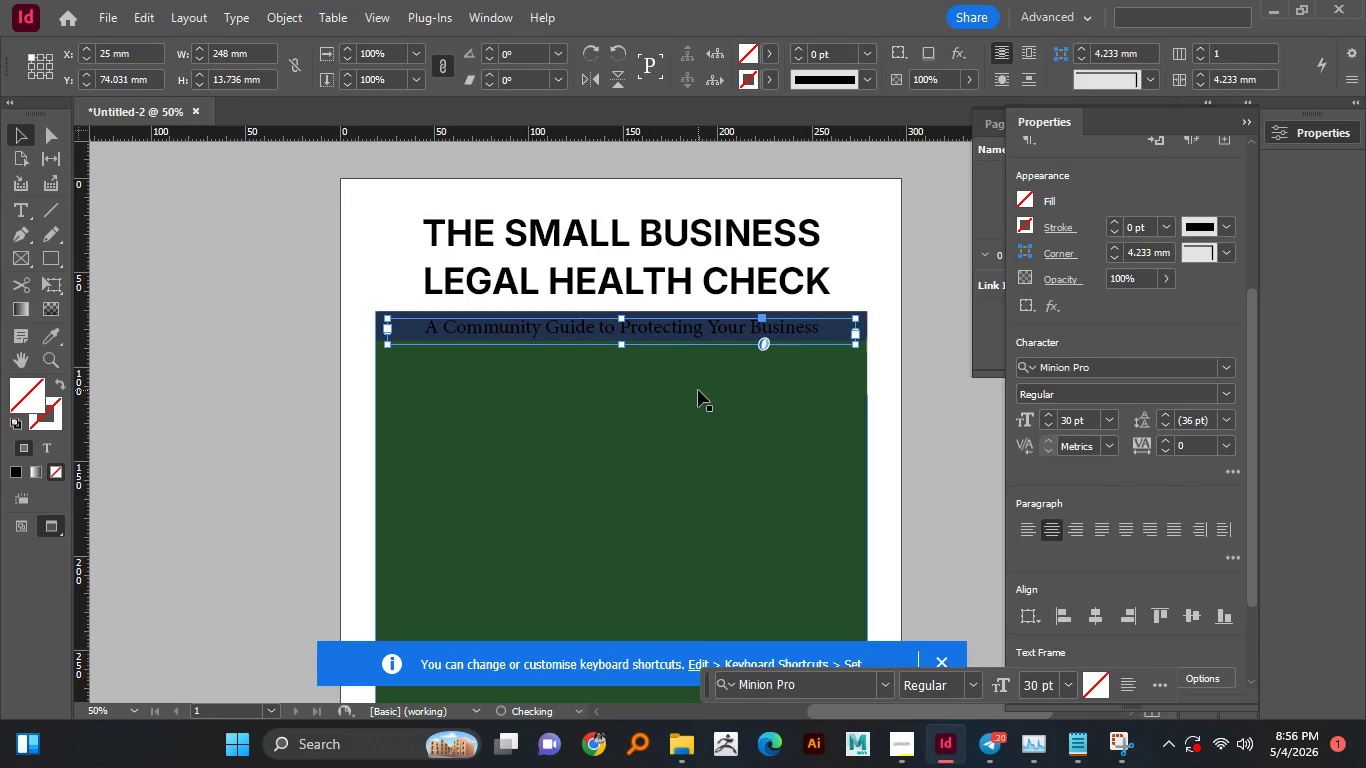 
key(ArrowUp)
 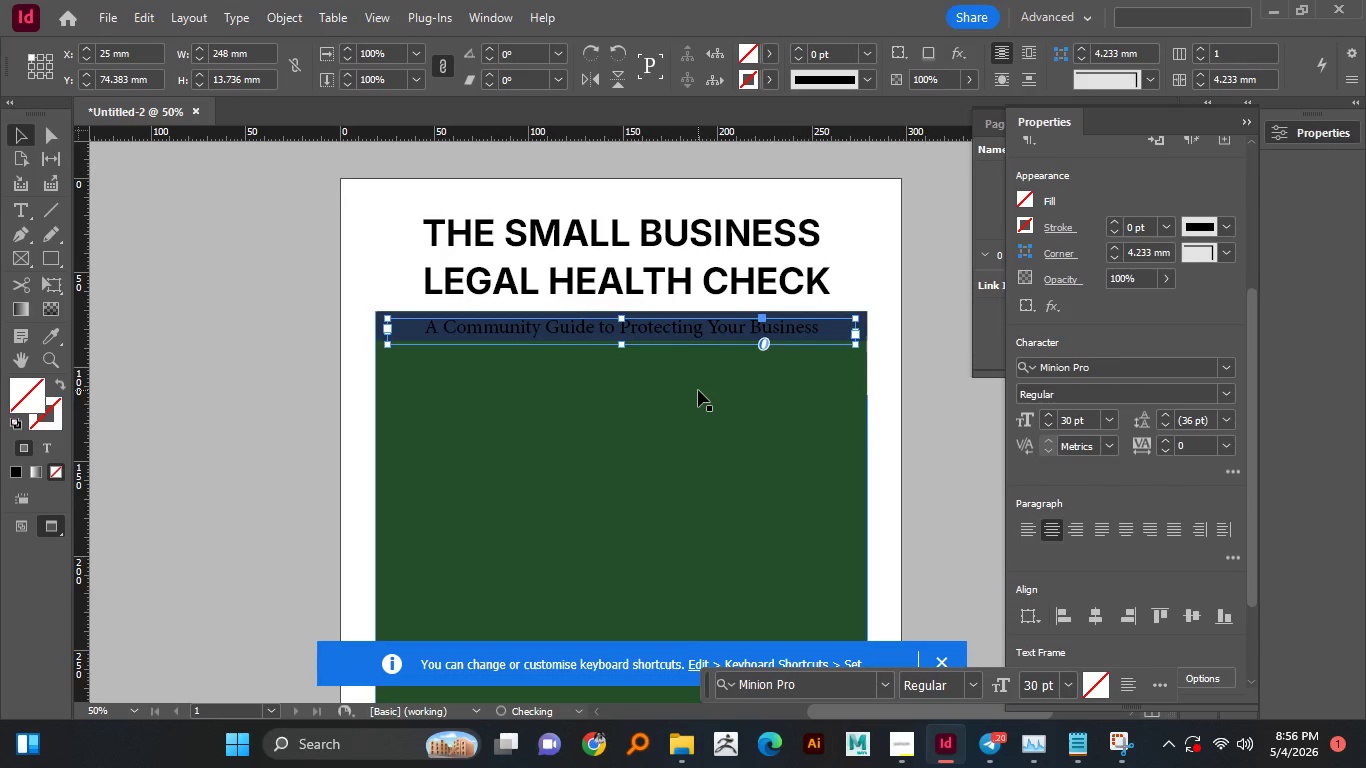 
key(ArrowDown)
 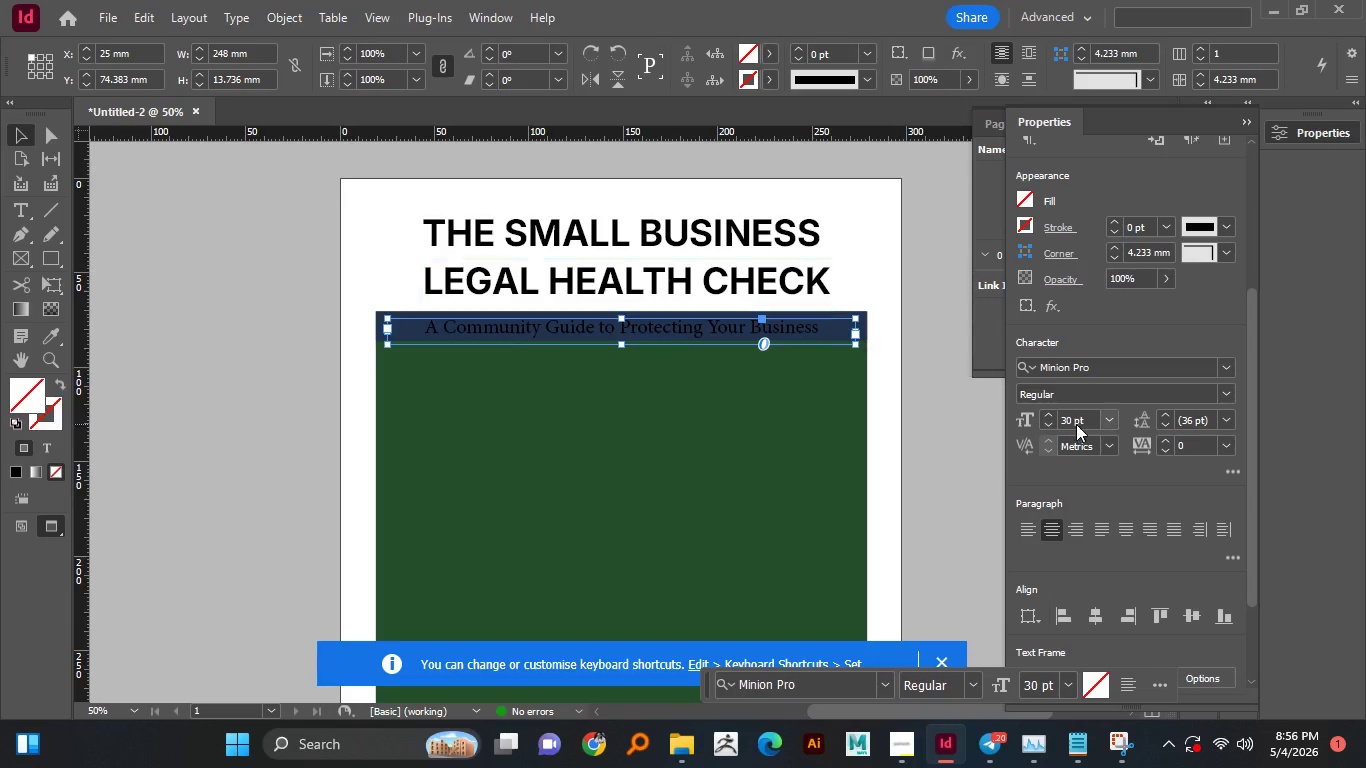 
left_click([1119, 370])
 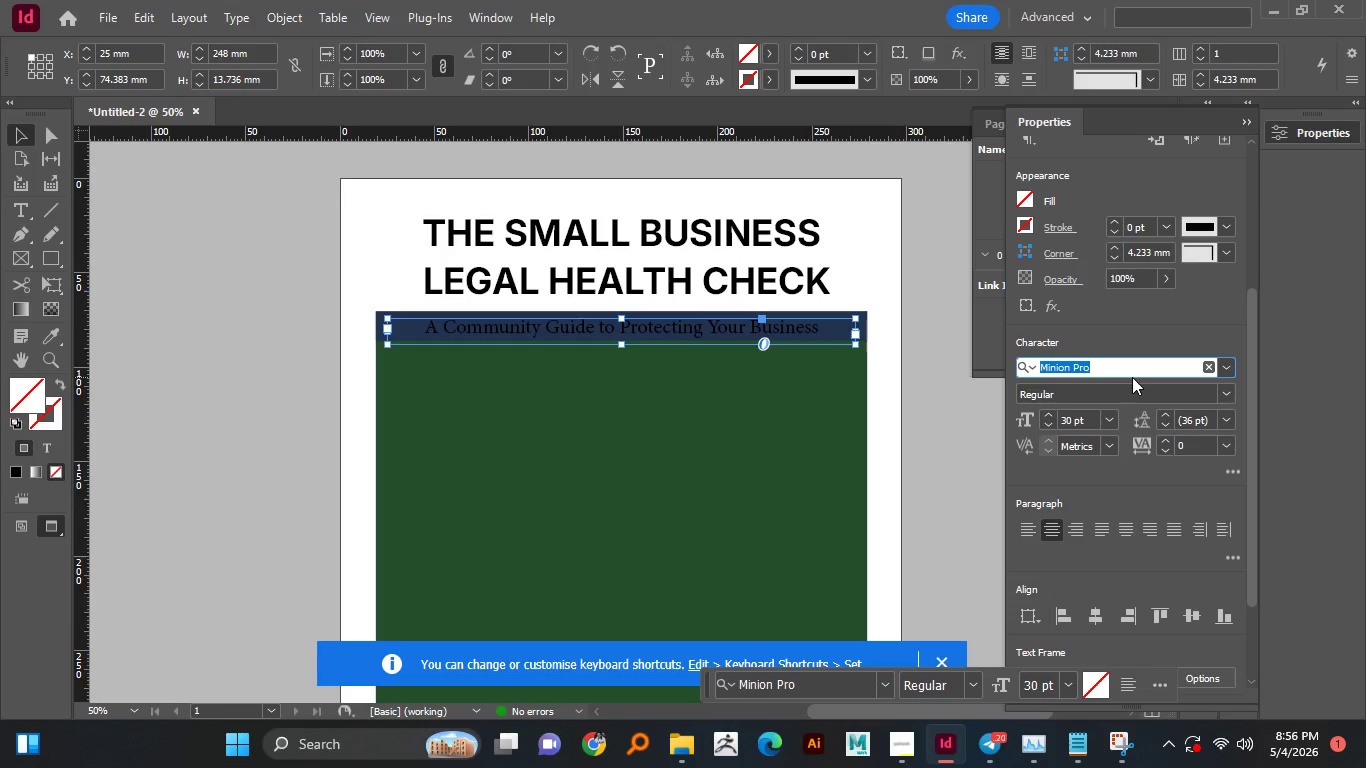 
wait(5.06)
 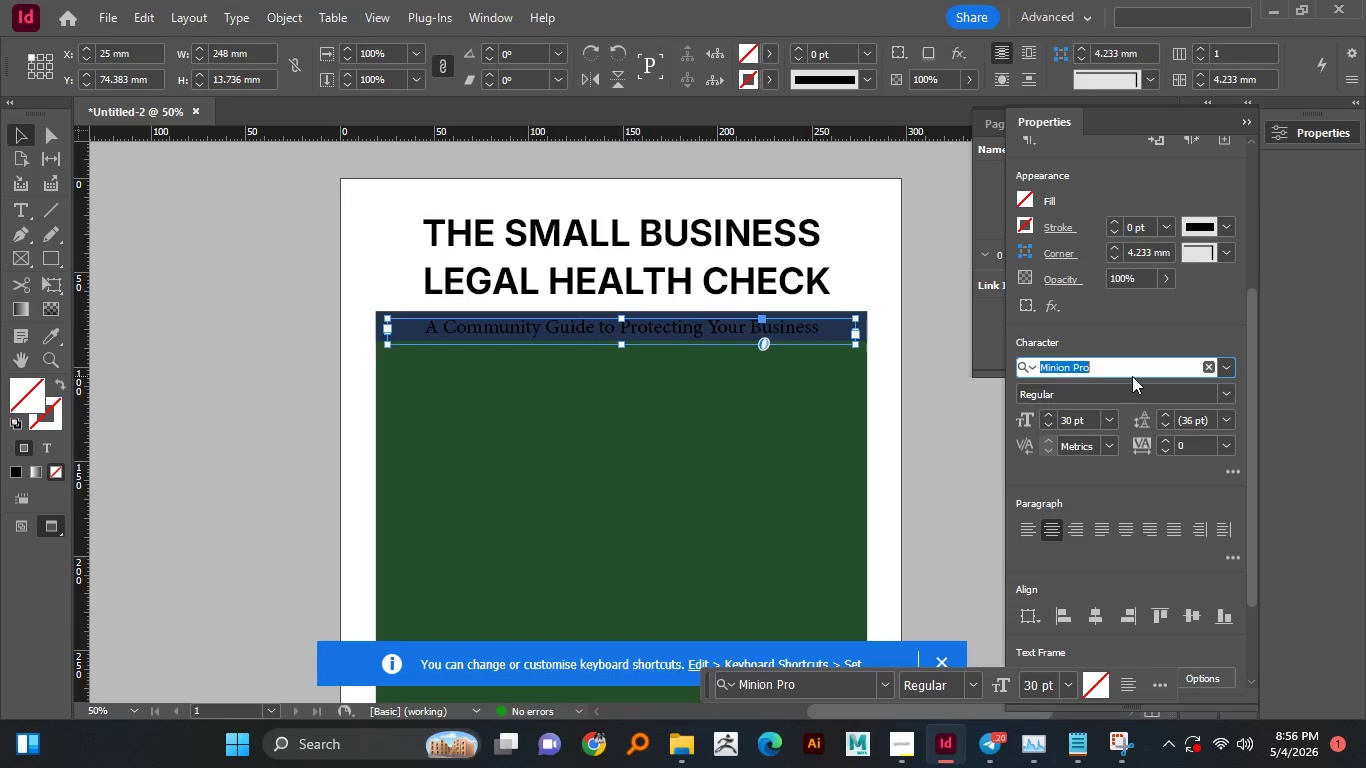 
type(inter)
 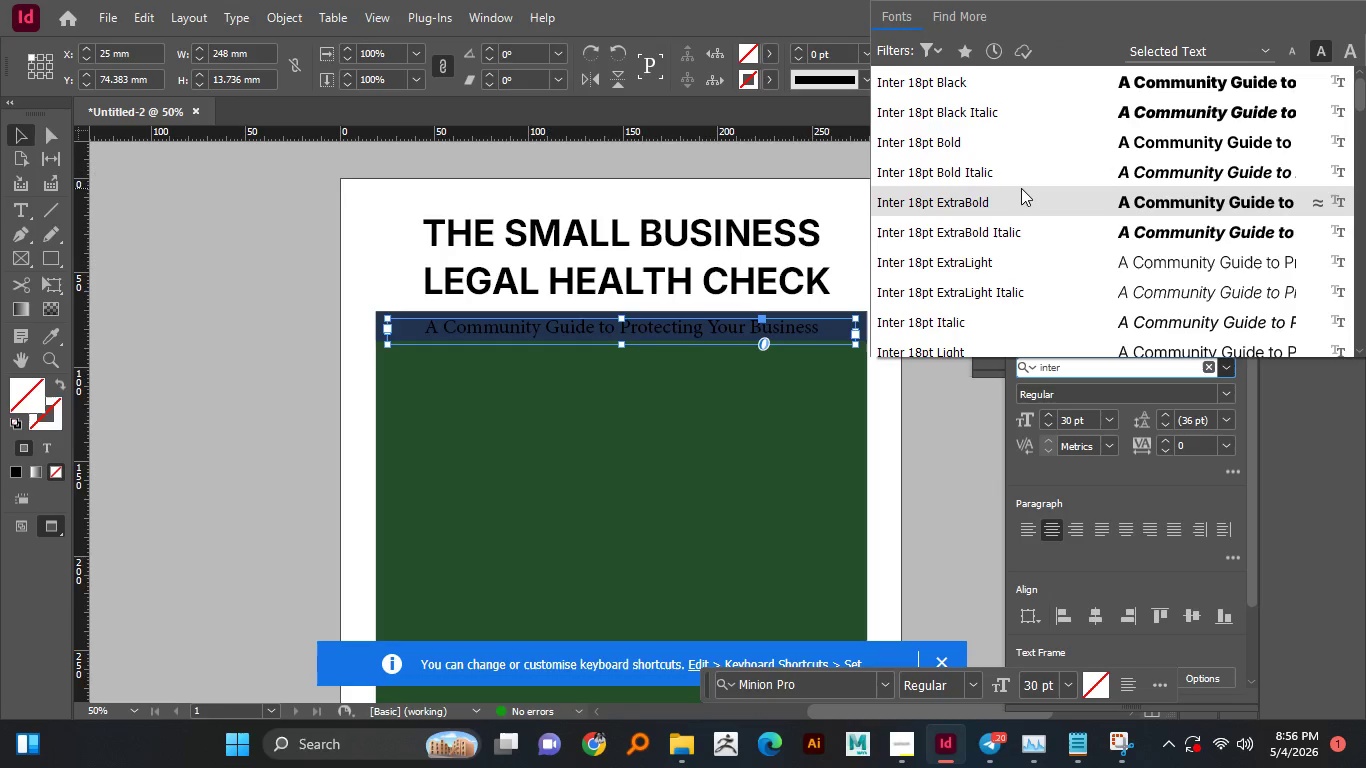 
scroll: coordinate [1010, 161], scroll_direction: down, amount: 1.0
 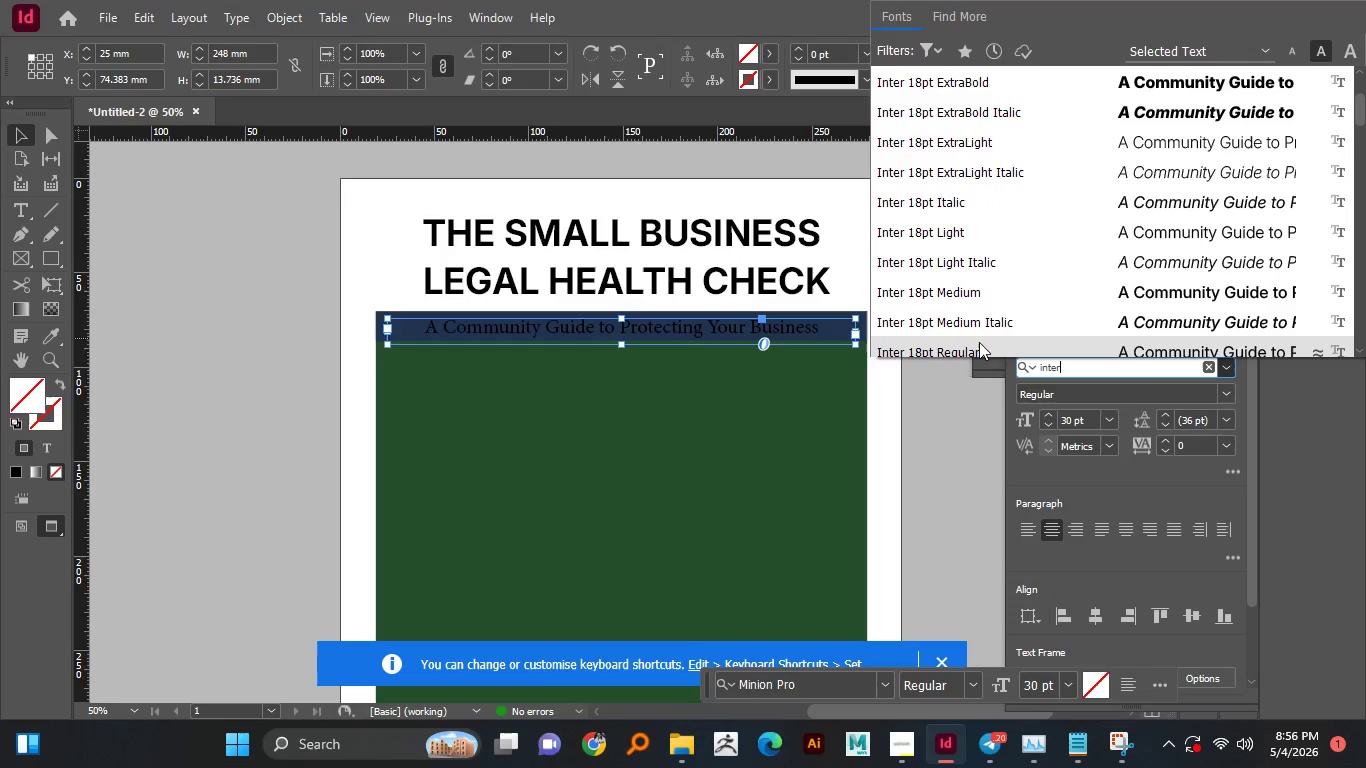 
left_click([978, 345])
 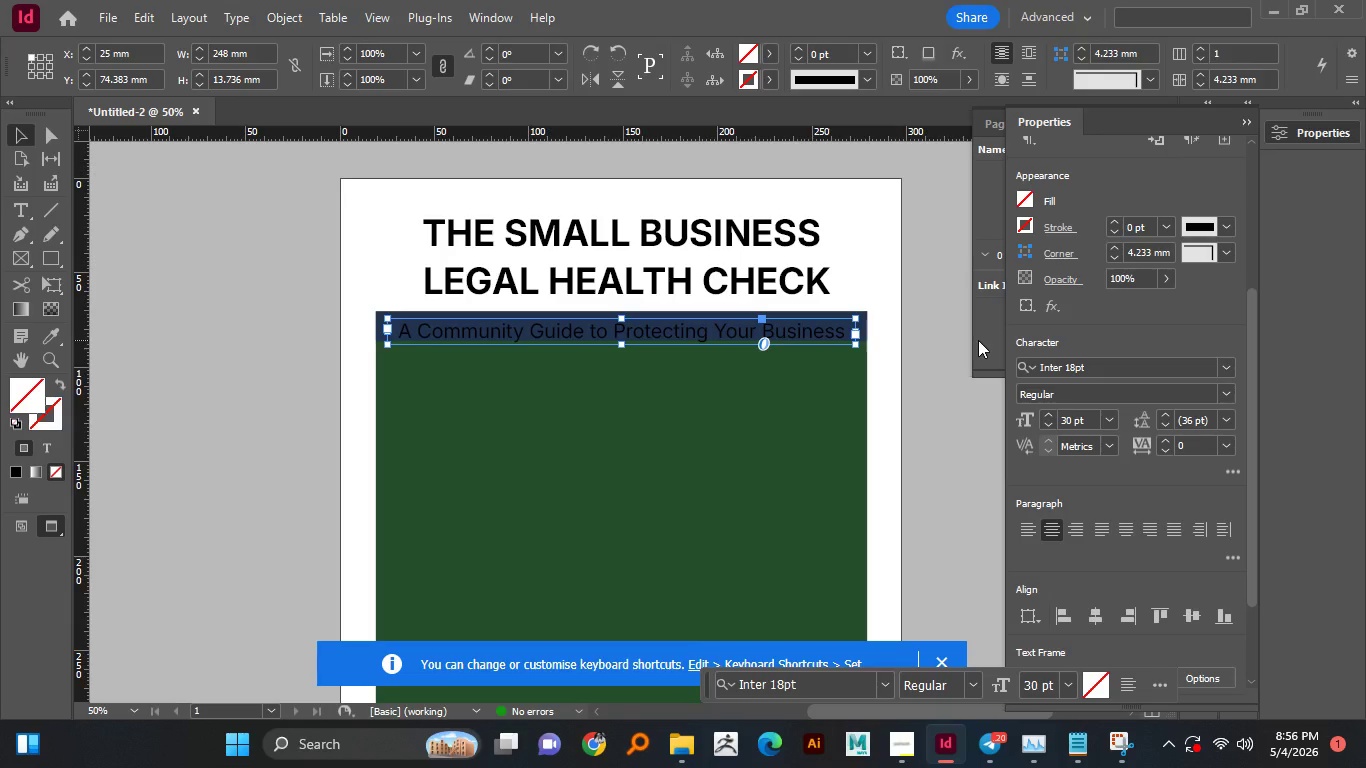 
hold_key(key=ShiftLeft, duration=0.8)
 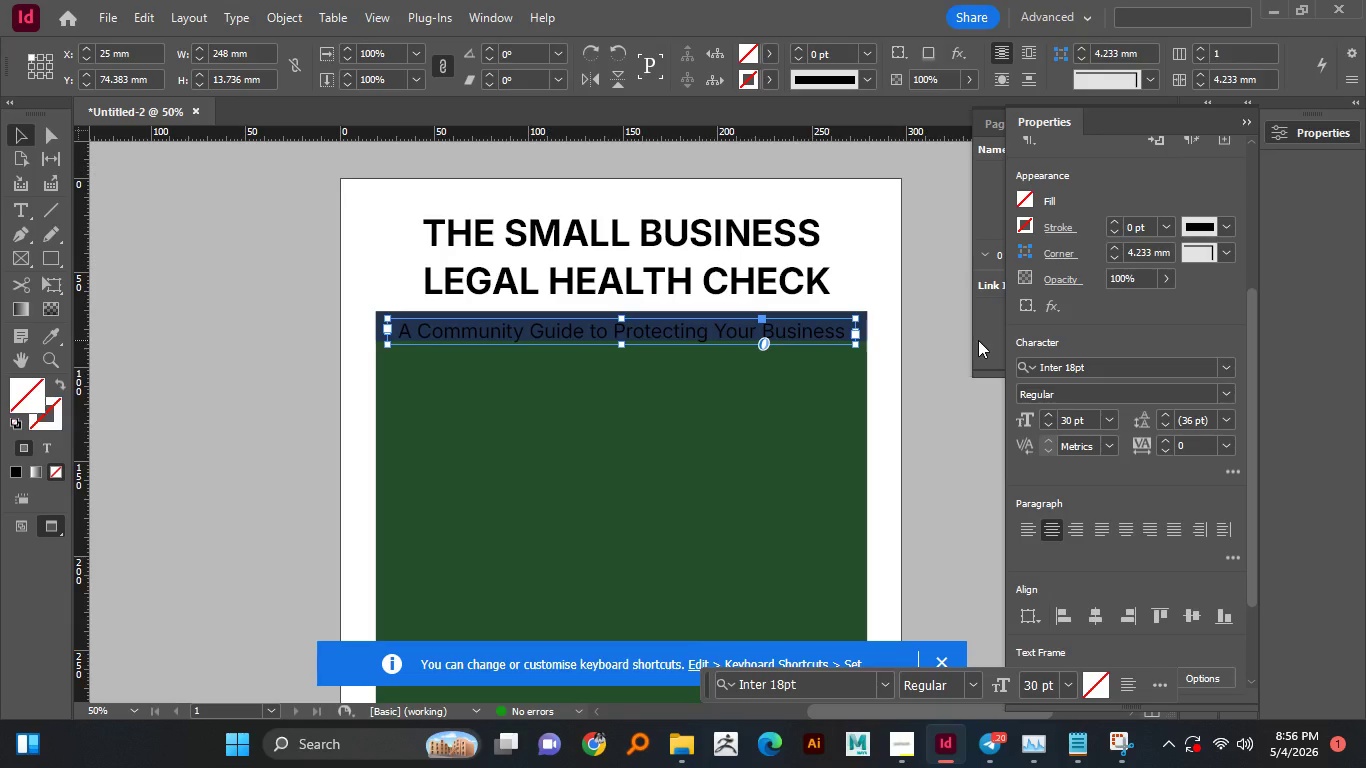 
key(Shift+ArrowUp)
 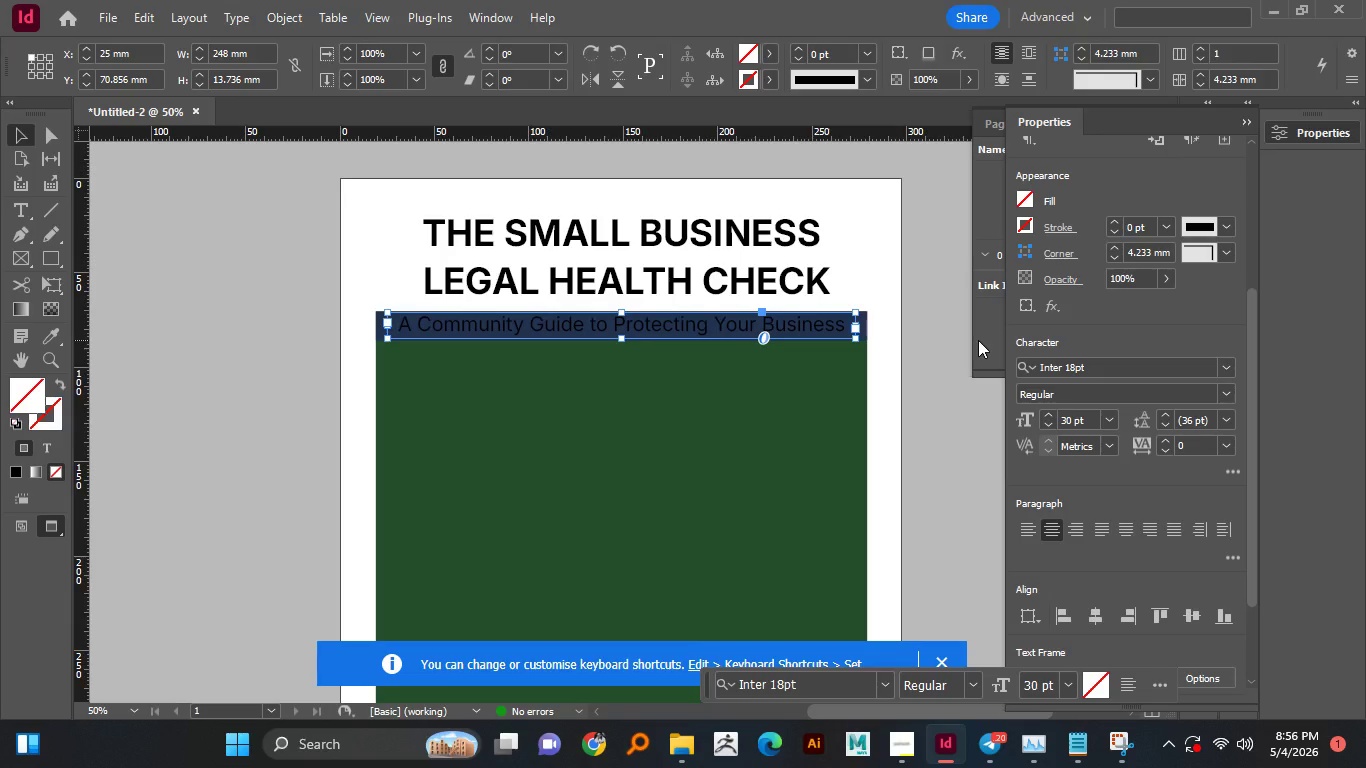 
key(ArrowDown)
 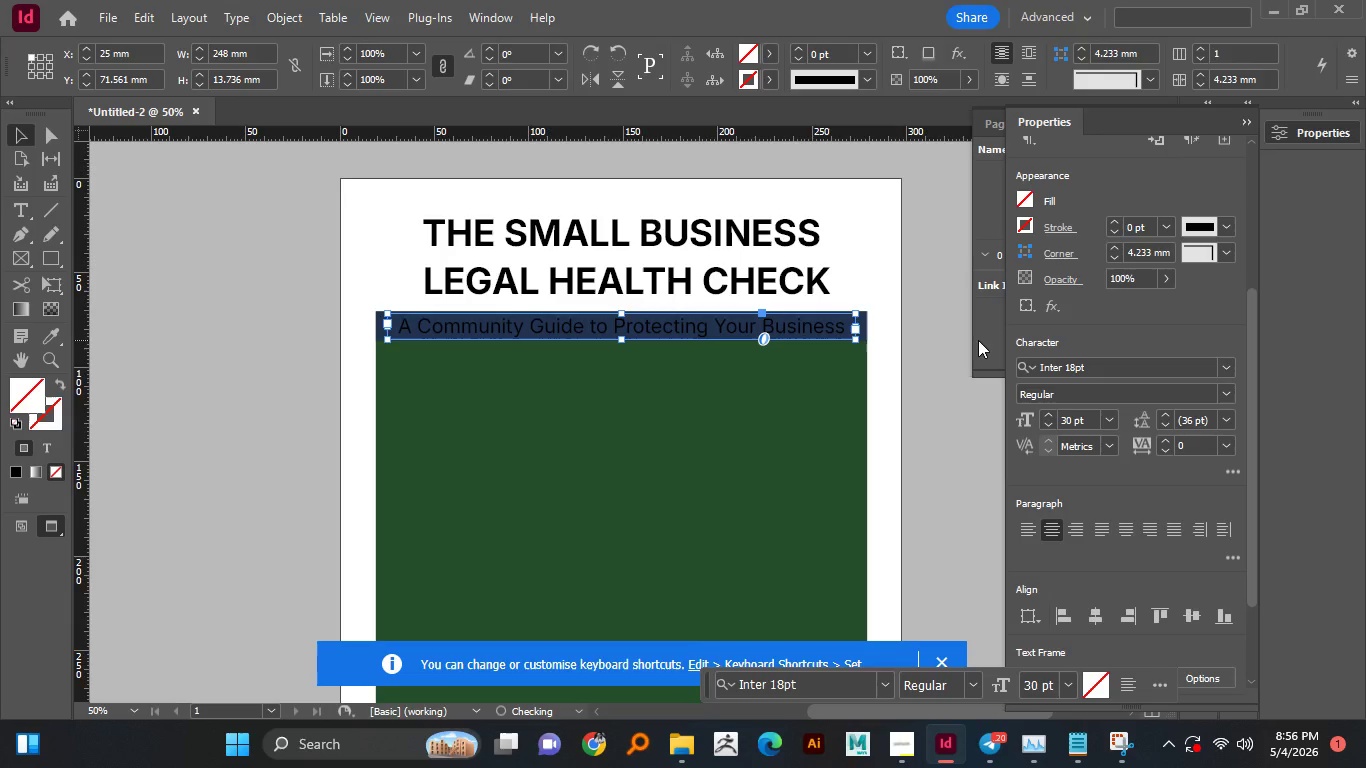 
key(ArrowDown)
 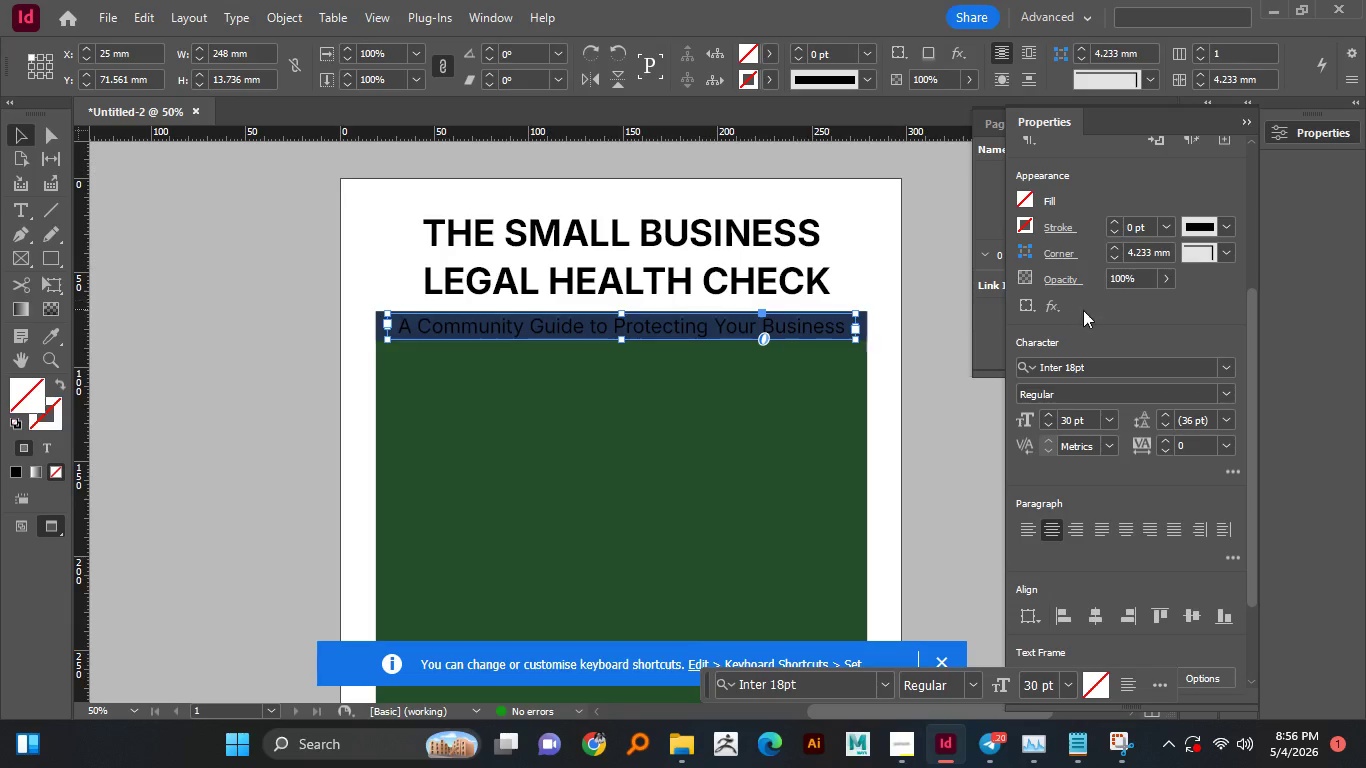 
left_click([772, 329])
 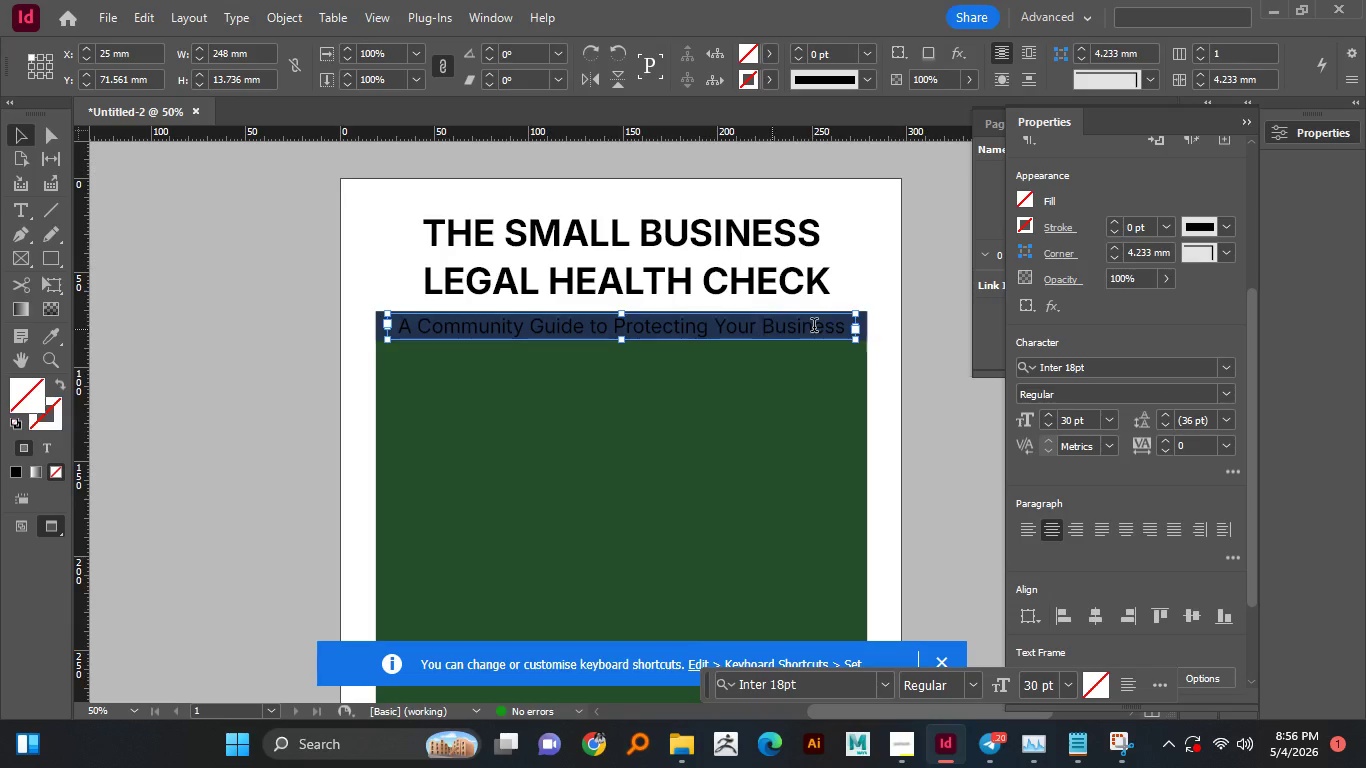 
key(Control+A)
 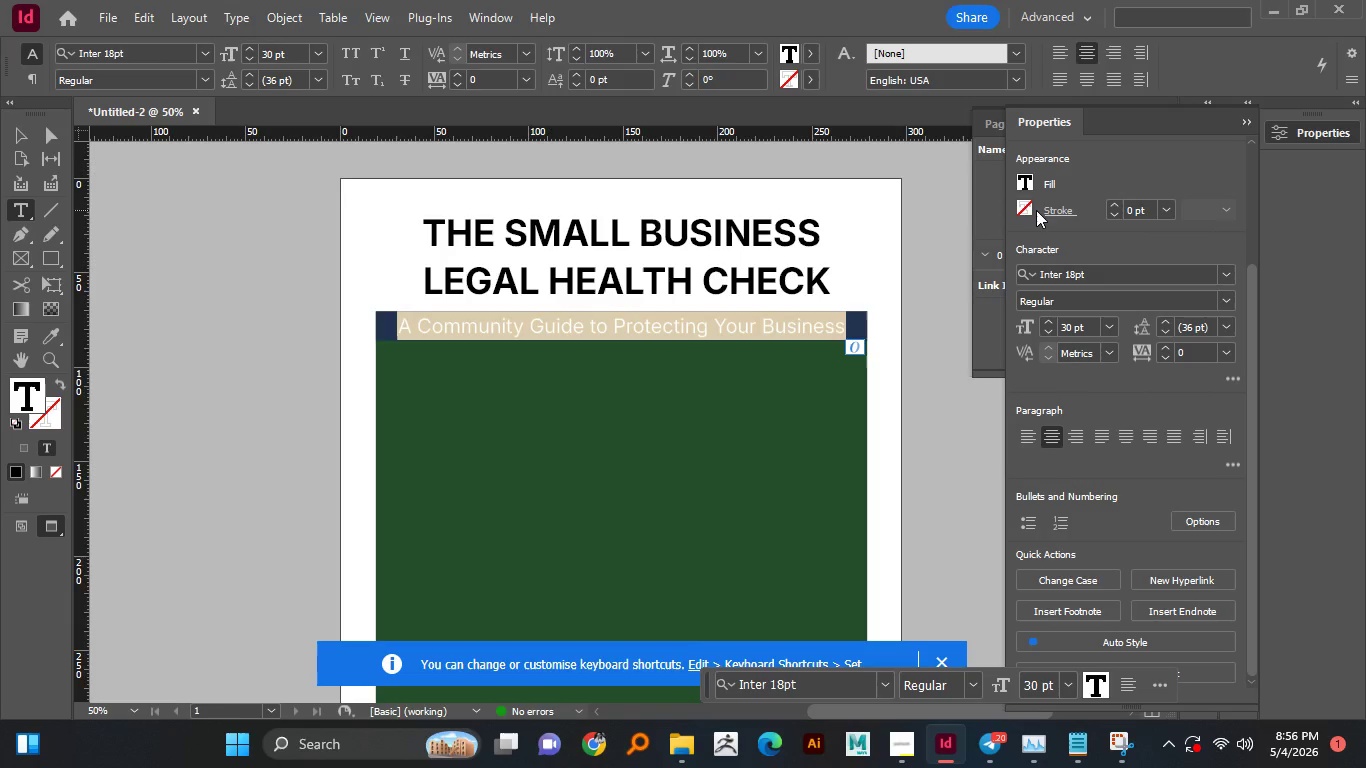 
left_click([1029, 185])
 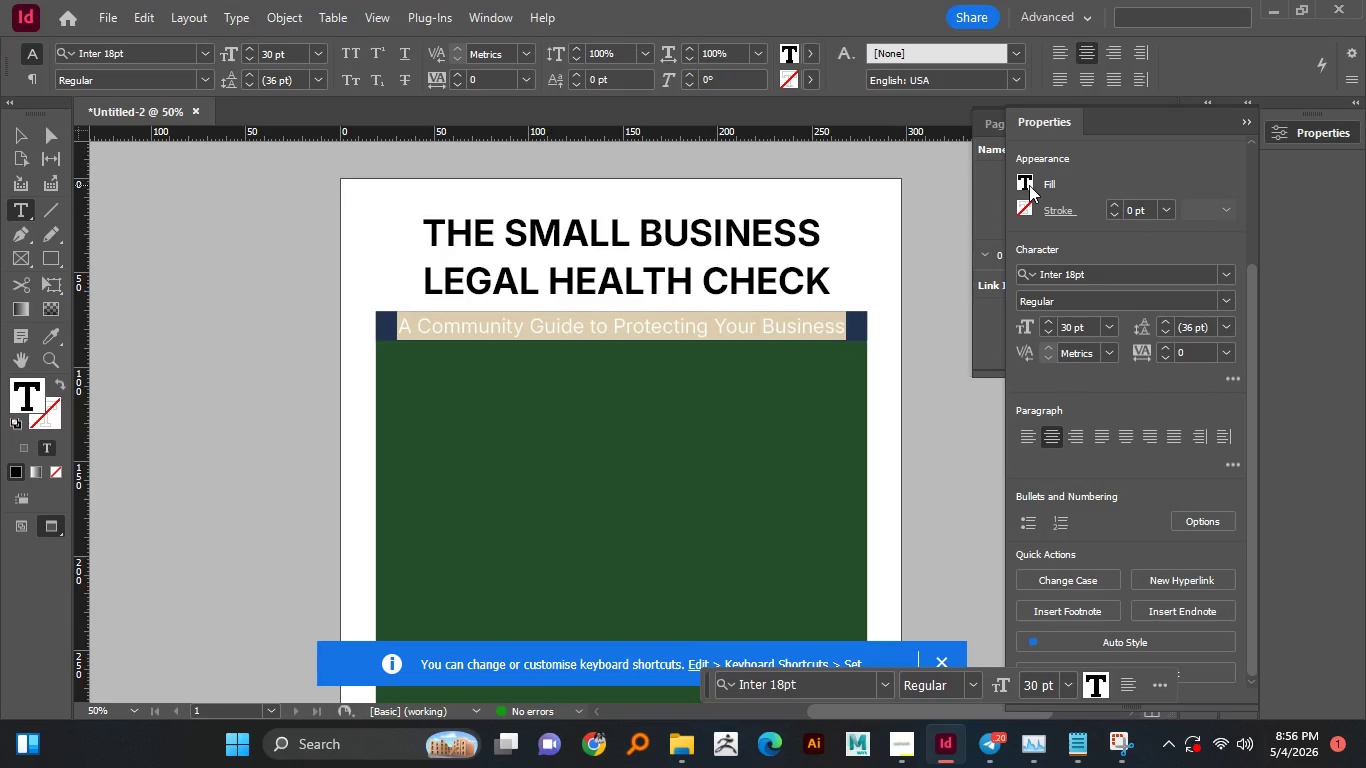 
double_click([1029, 185])
 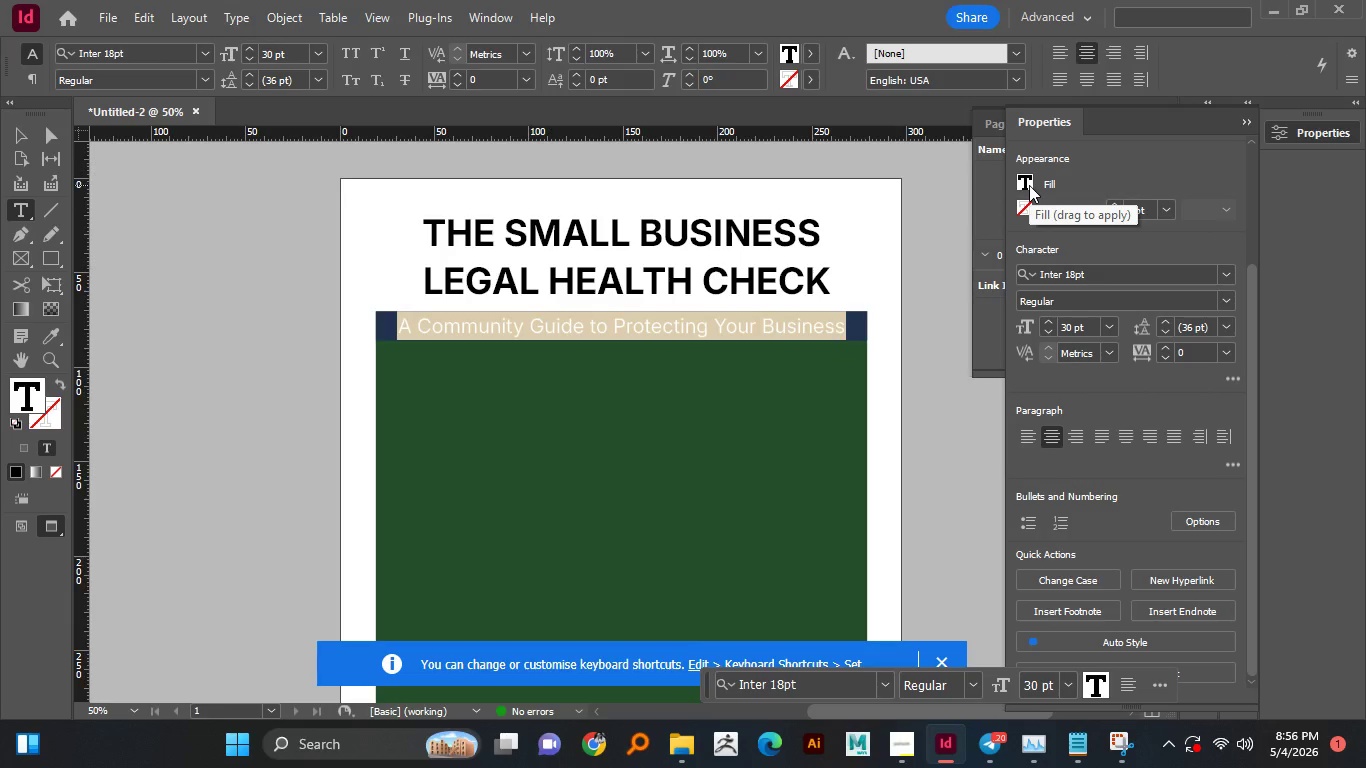 
left_click([1029, 185])
 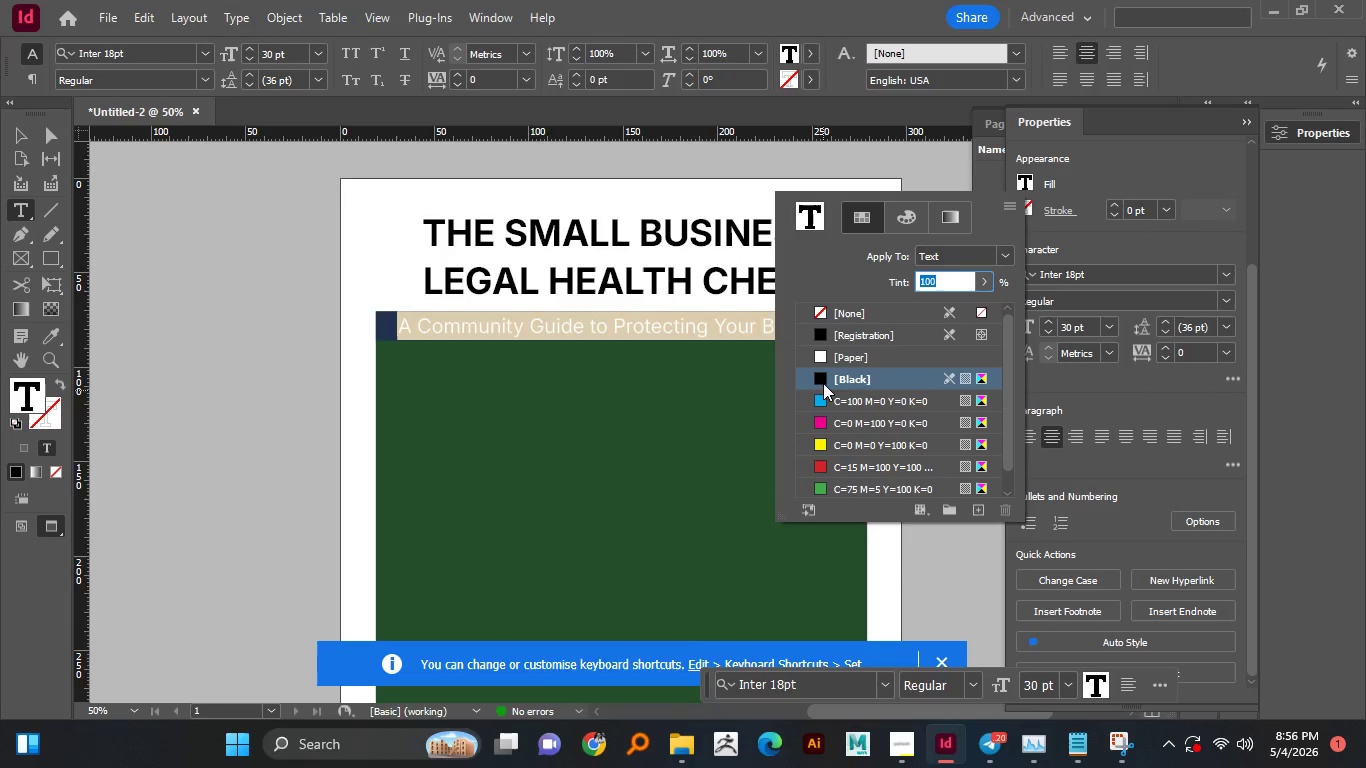 
left_click([820, 348])
 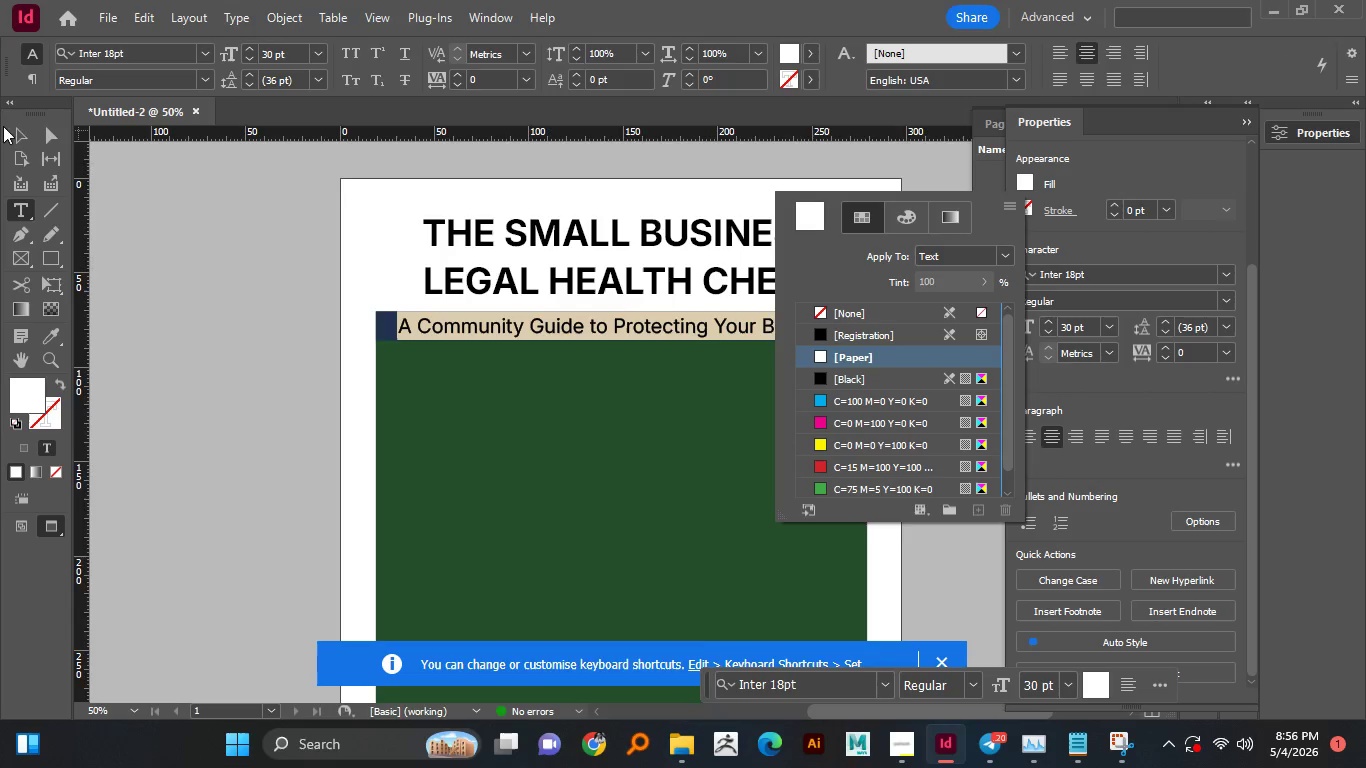 
left_click([18, 131])
 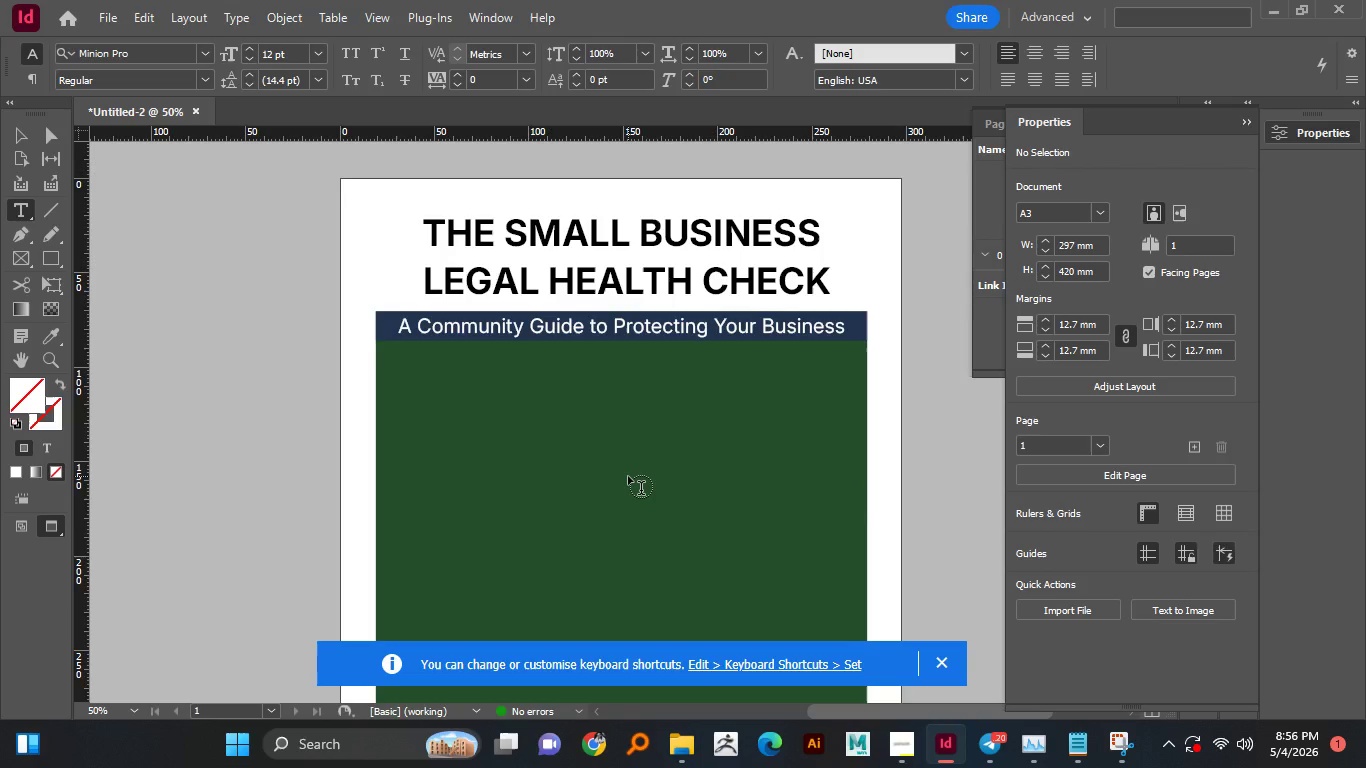 
wait(14.59)
 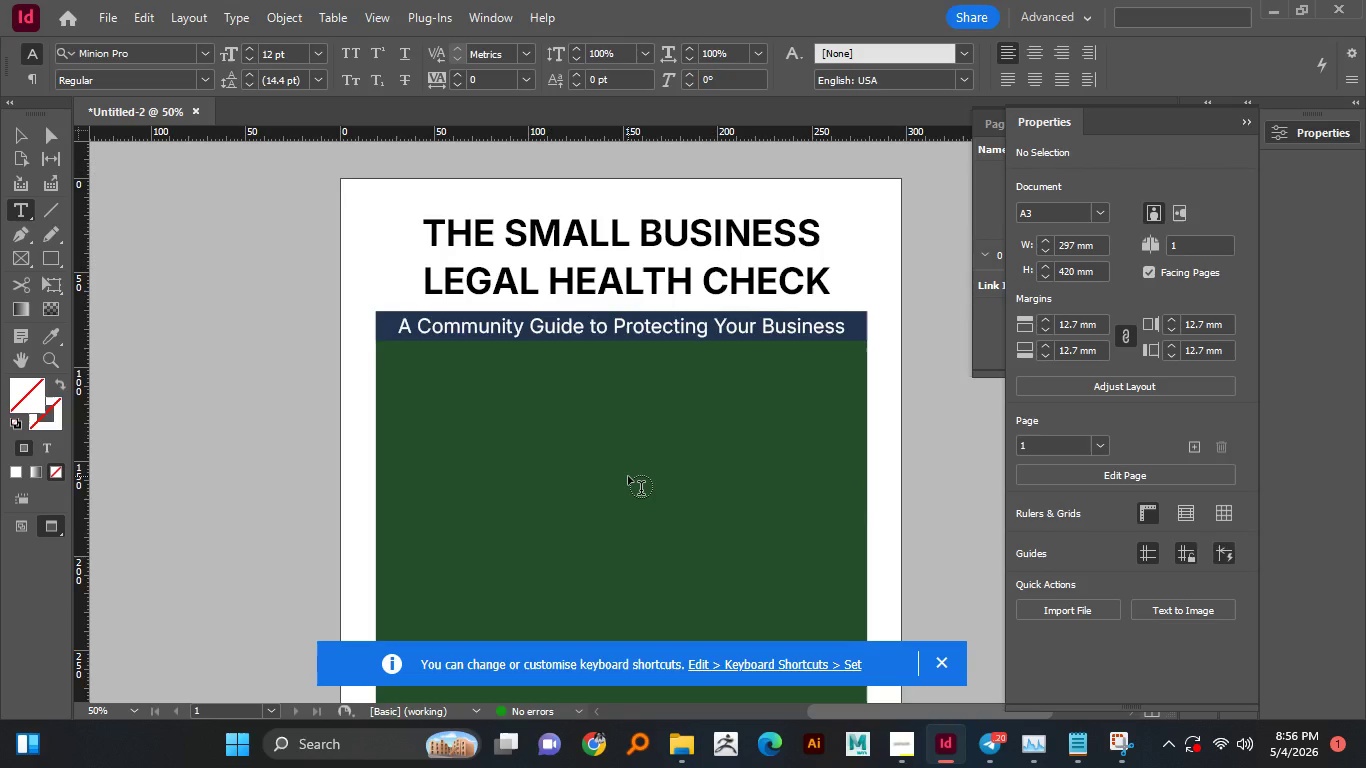 
scroll: coordinate [627, 480], scroll_direction: up, amount: 1.0
 